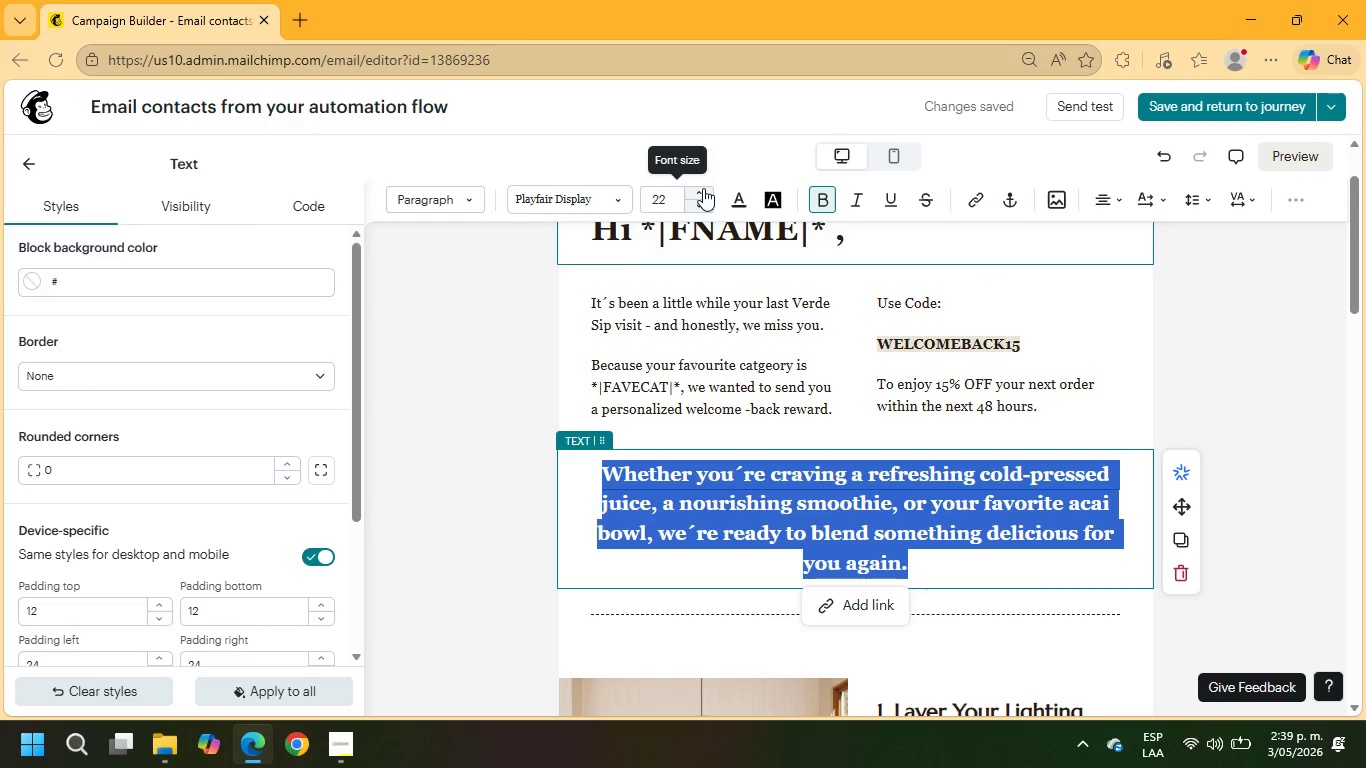 
left_click([699, 207])
 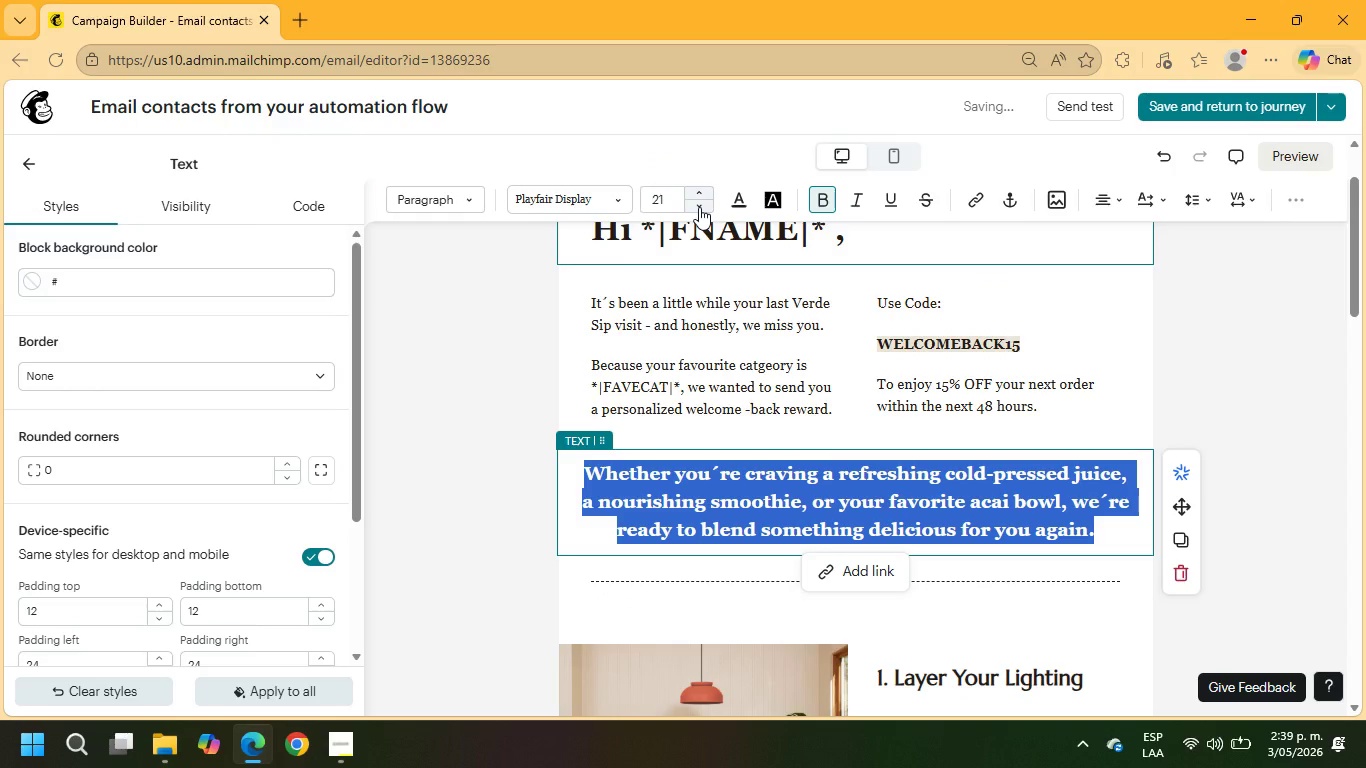 
left_click([699, 207])
 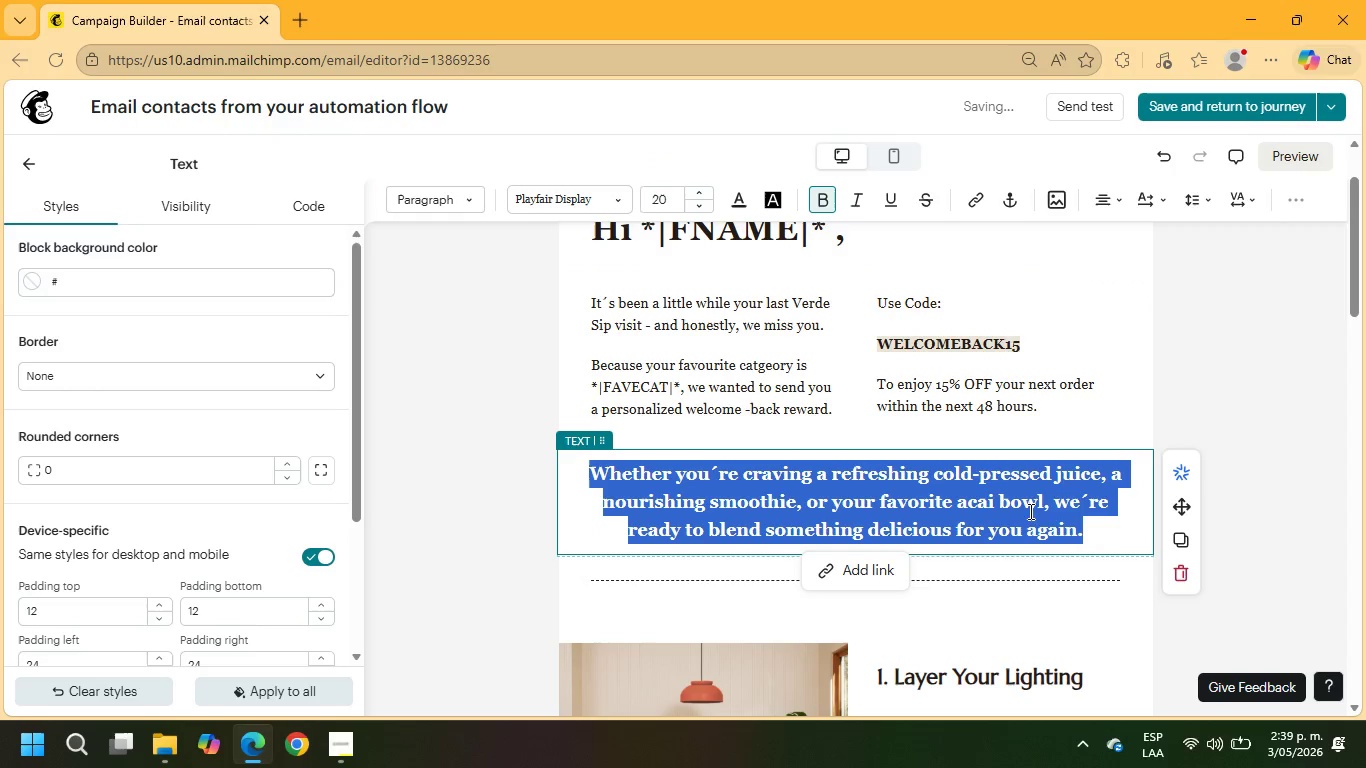 
left_click([1090, 537])
 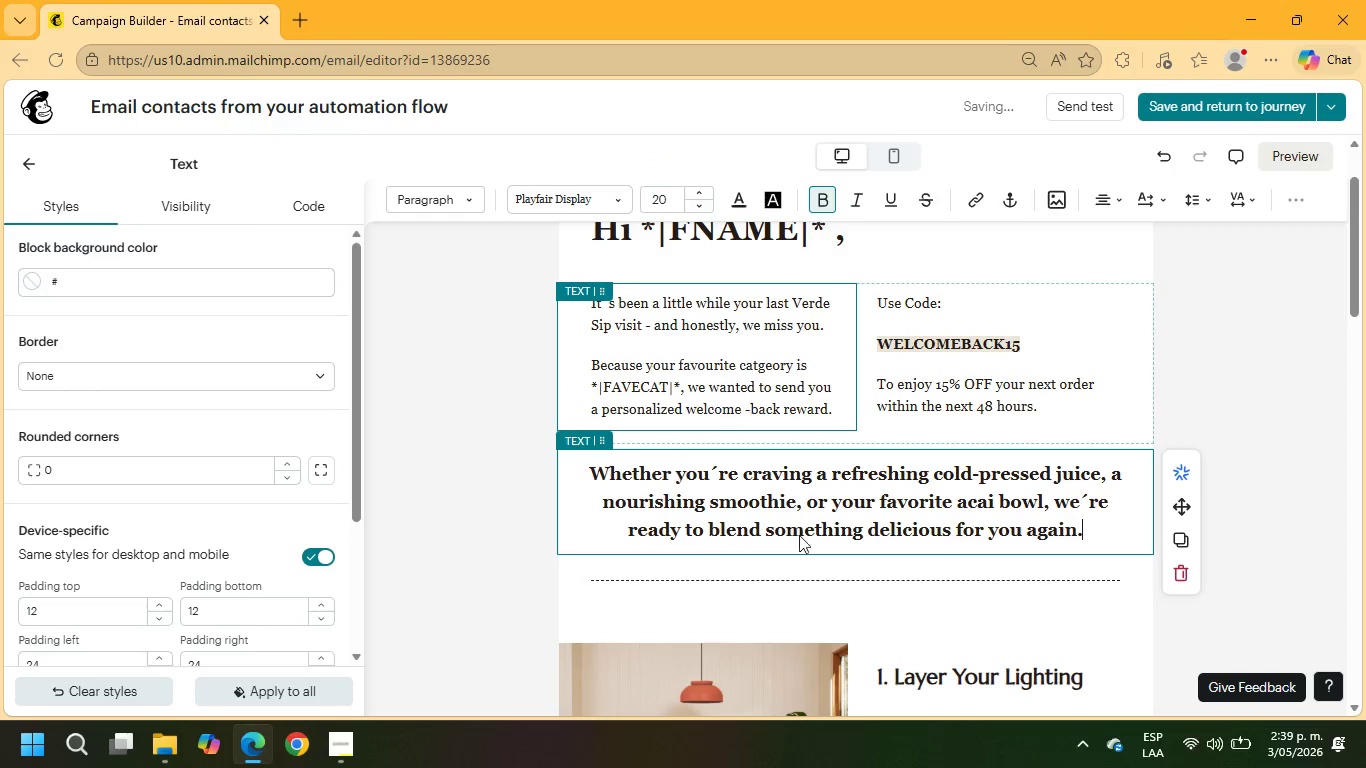 
left_click([844, 580])
 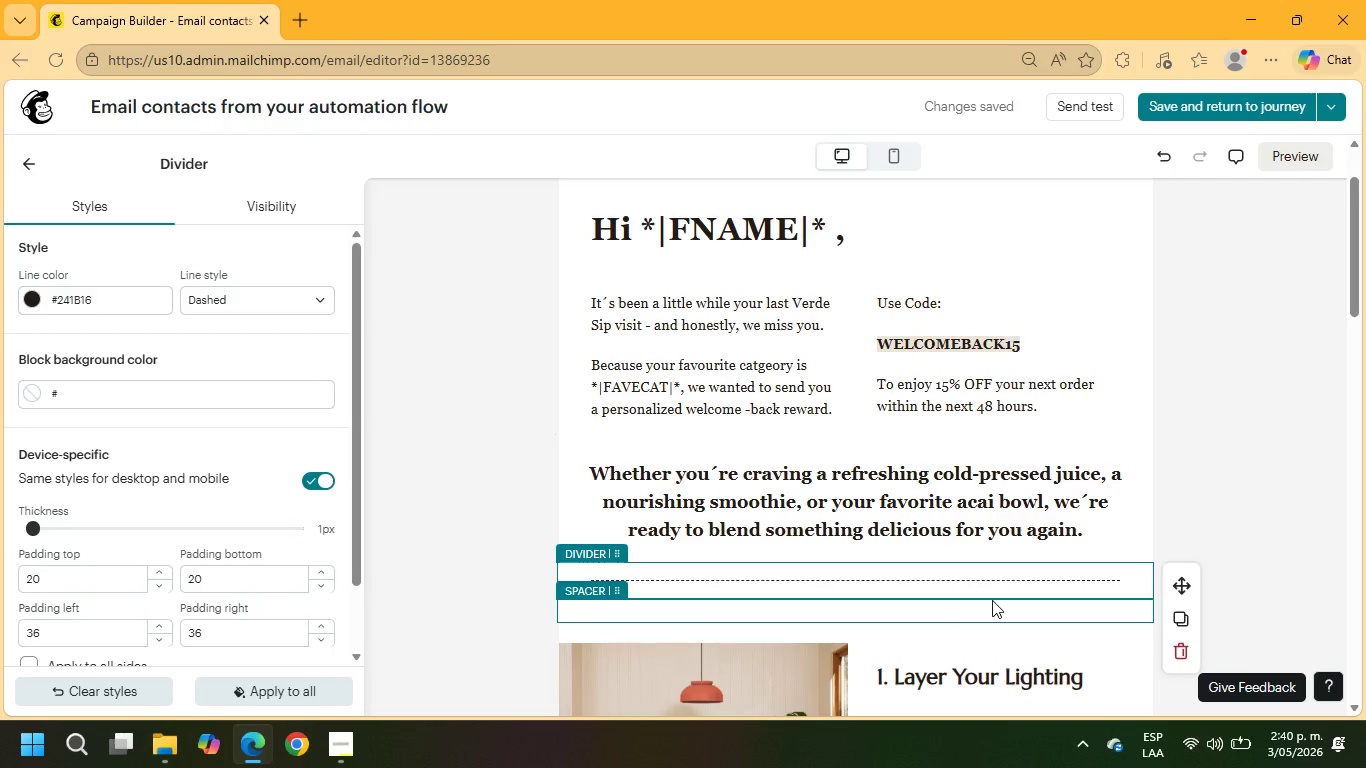 
wait(10.91)
 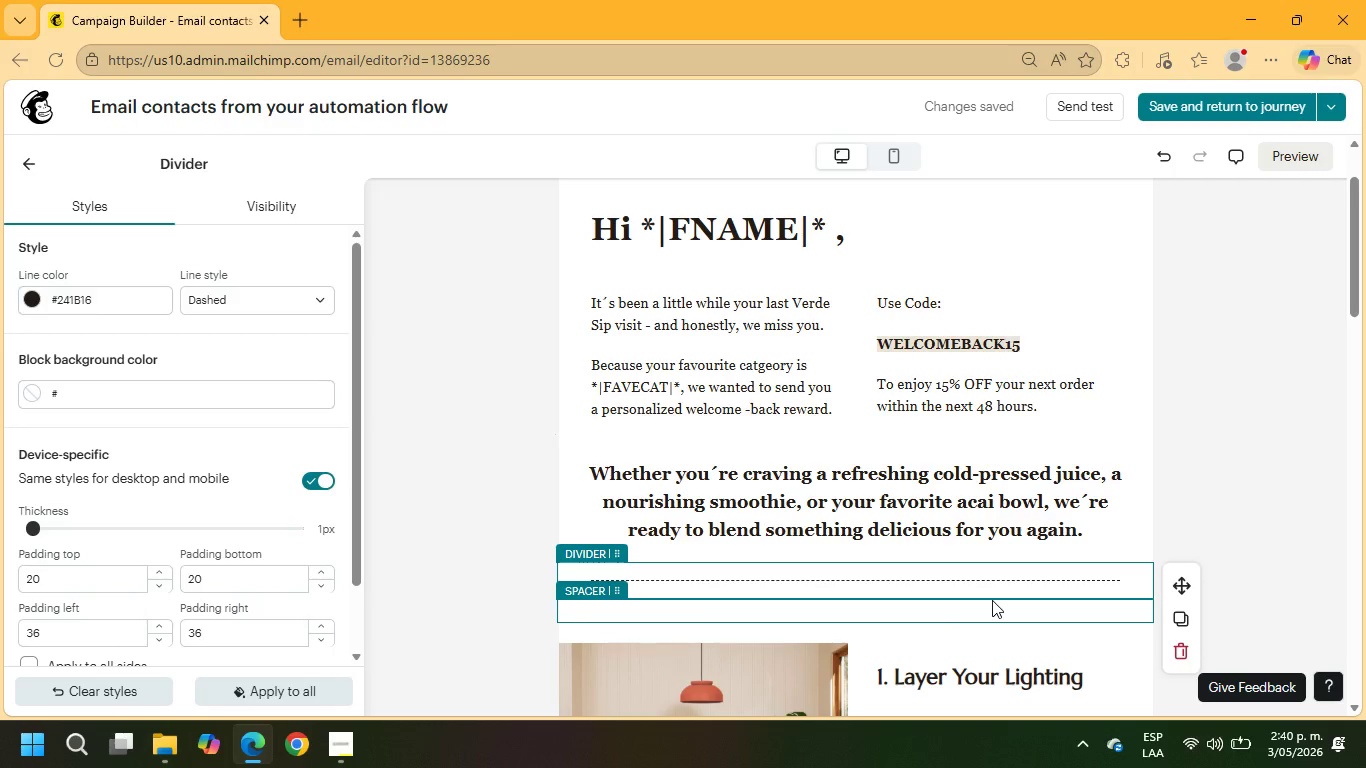 
left_click([28, 158])
 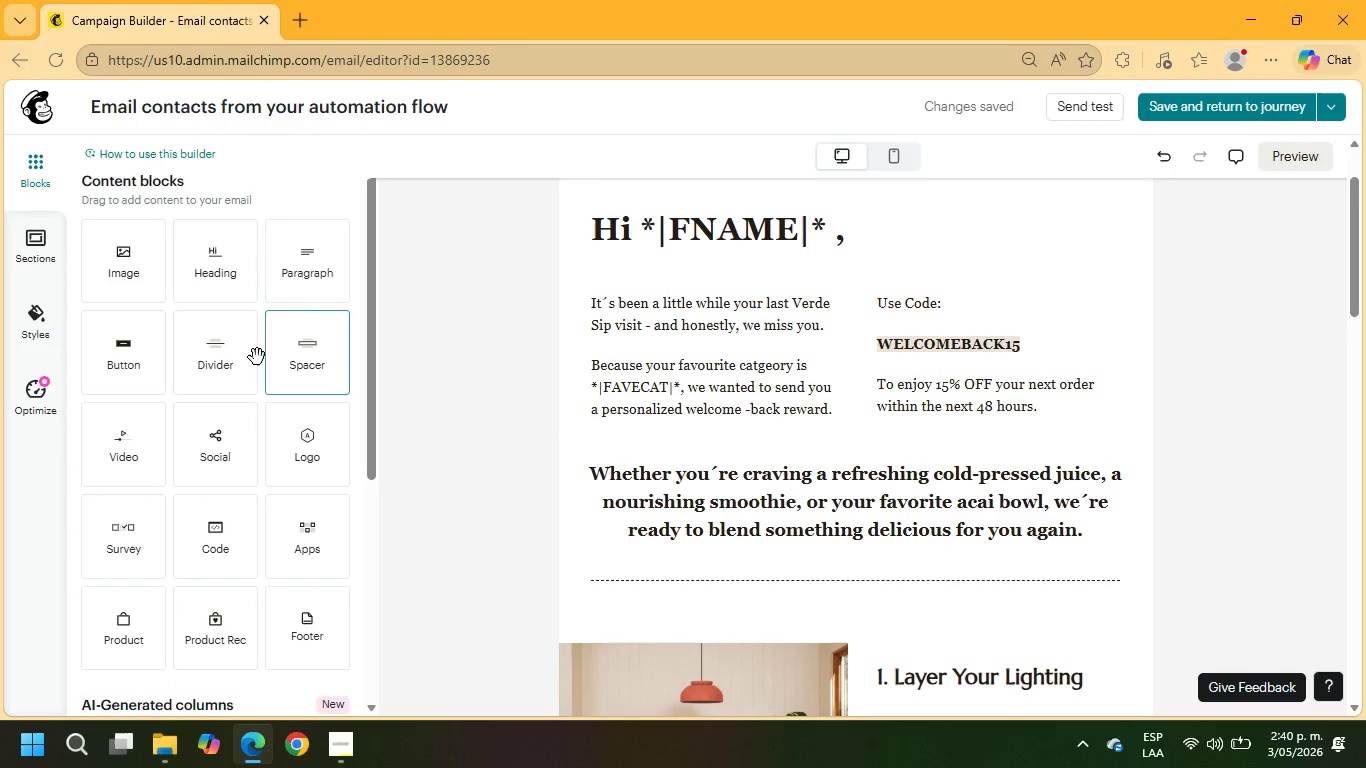 
left_click_drag(start_coordinate=[116, 352], to_coordinate=[581, 562])
 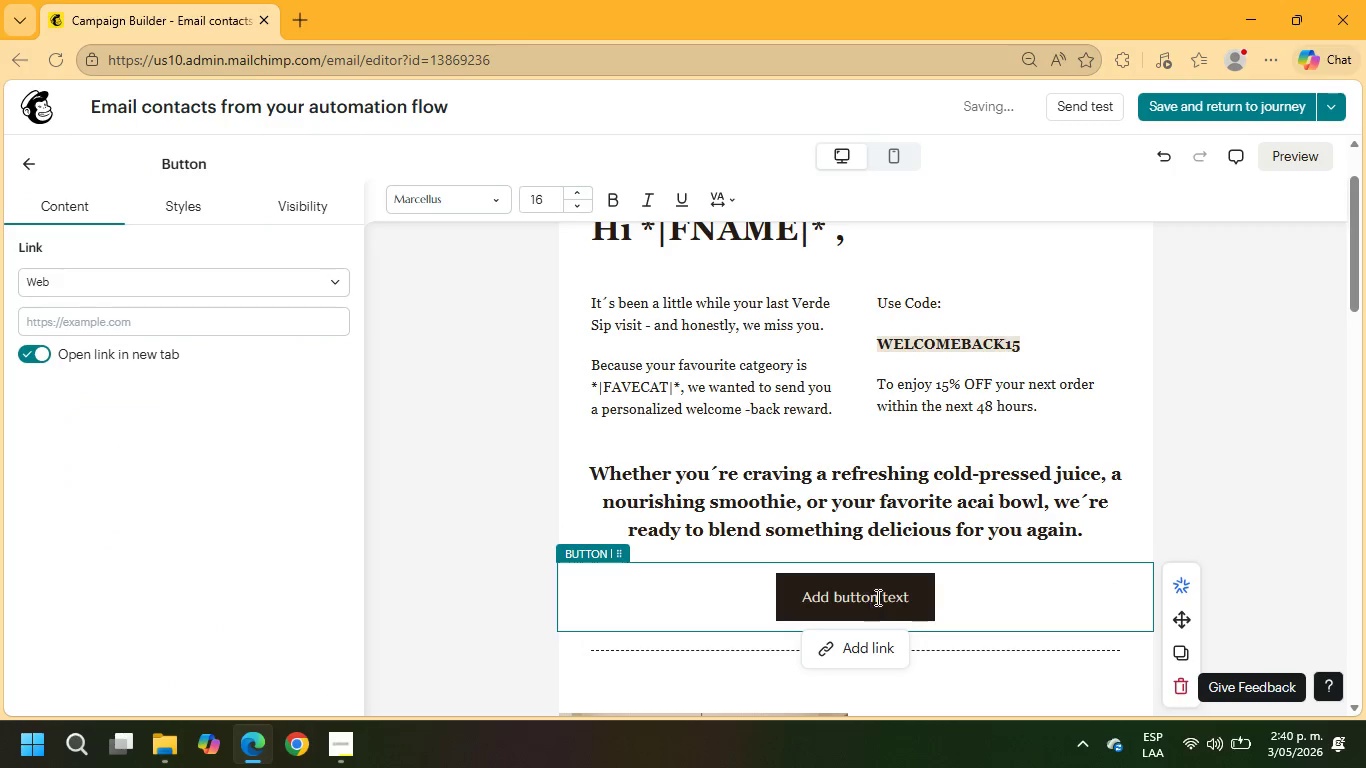 
left_click_drag(start_coordinate=[904, 598], to_coordinate=[752, 598])
 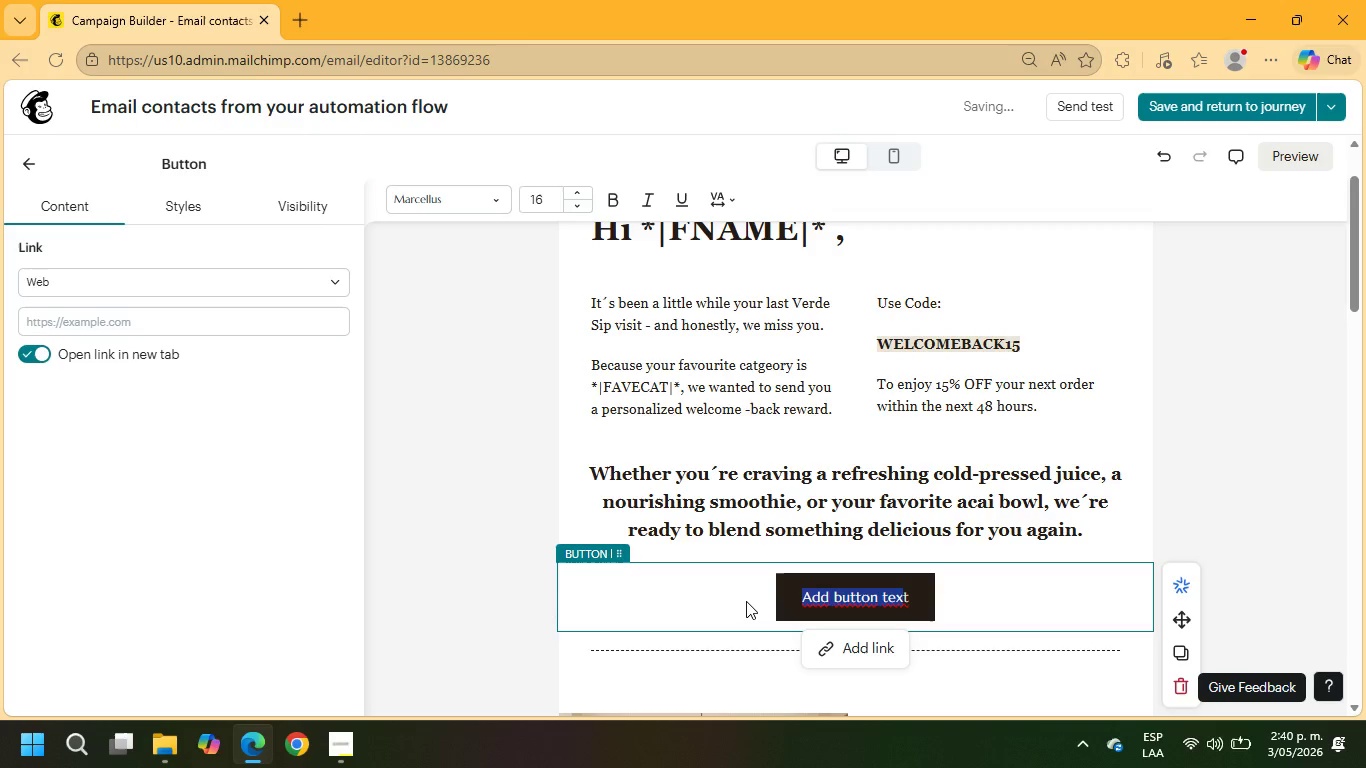 
type([Delete][Delete]CLAIM YOUR REWARD)
 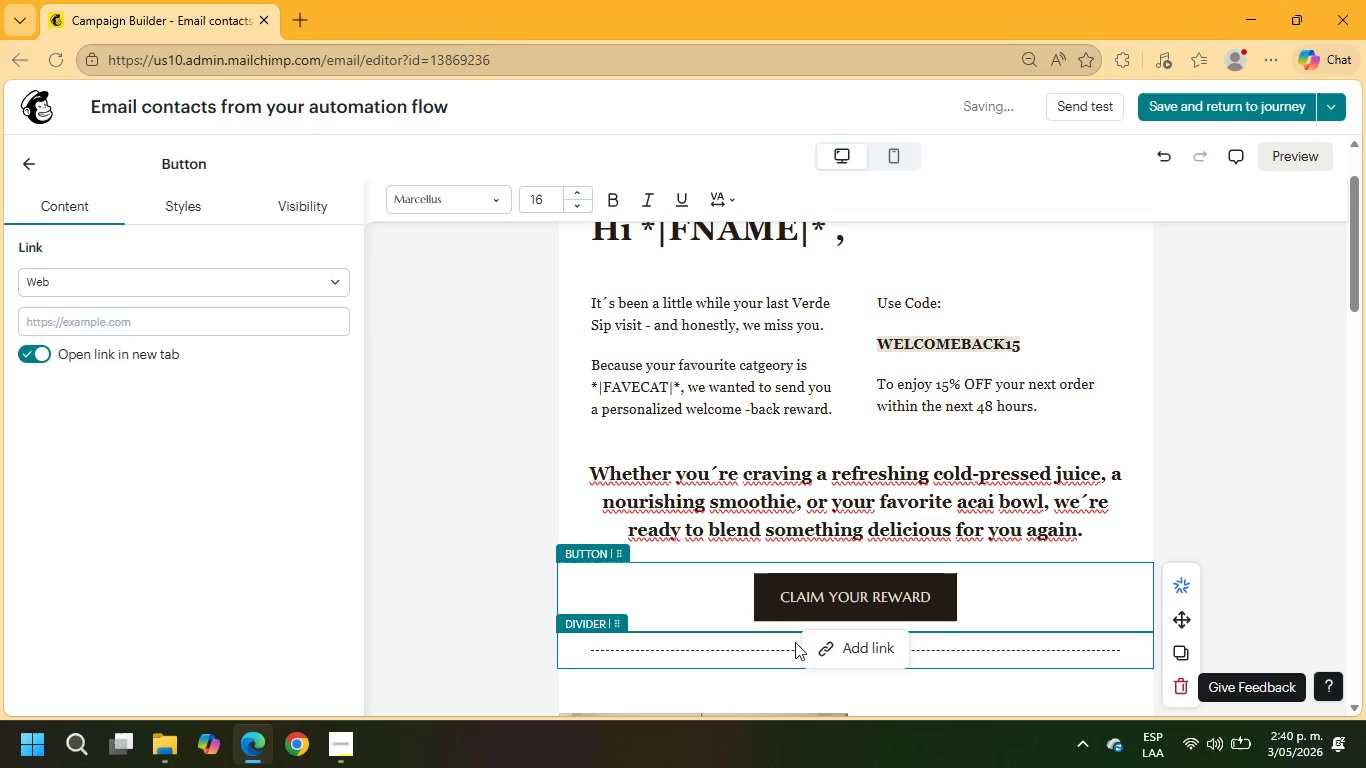 
left_click_drag(start_coordinate=[776, 599], to_coordinate=[921, 599])
 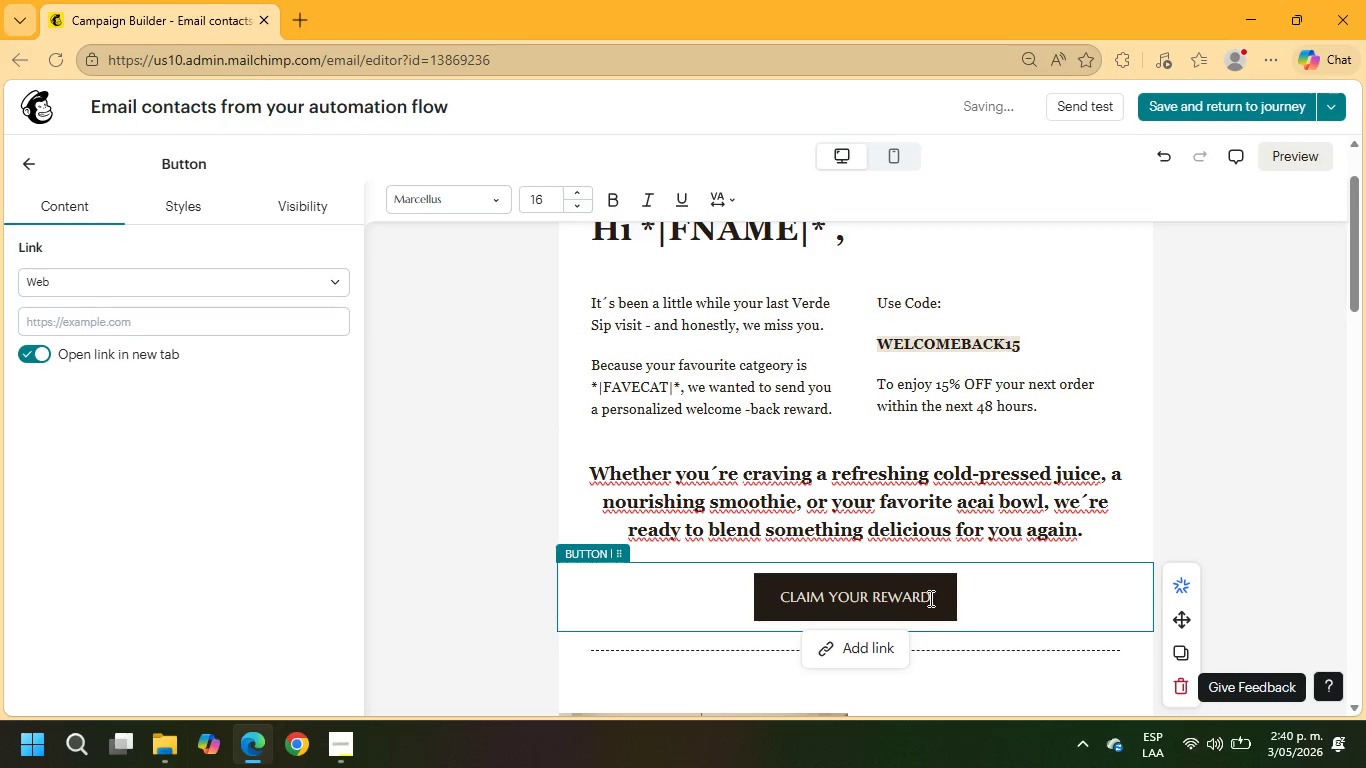 
left_click_drag(start_coordinate=[929, 598], to_coordinate=[772, 597])
 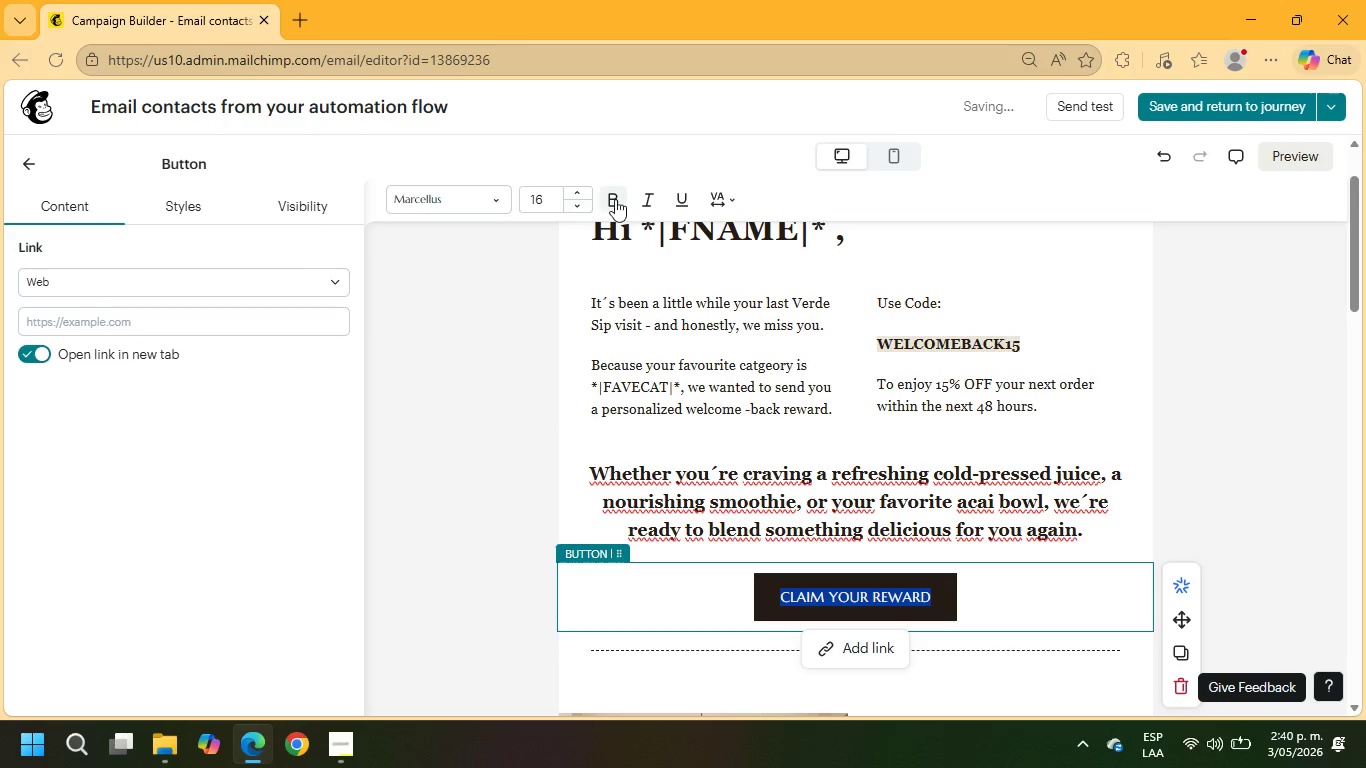 
left_click([611, 201])
 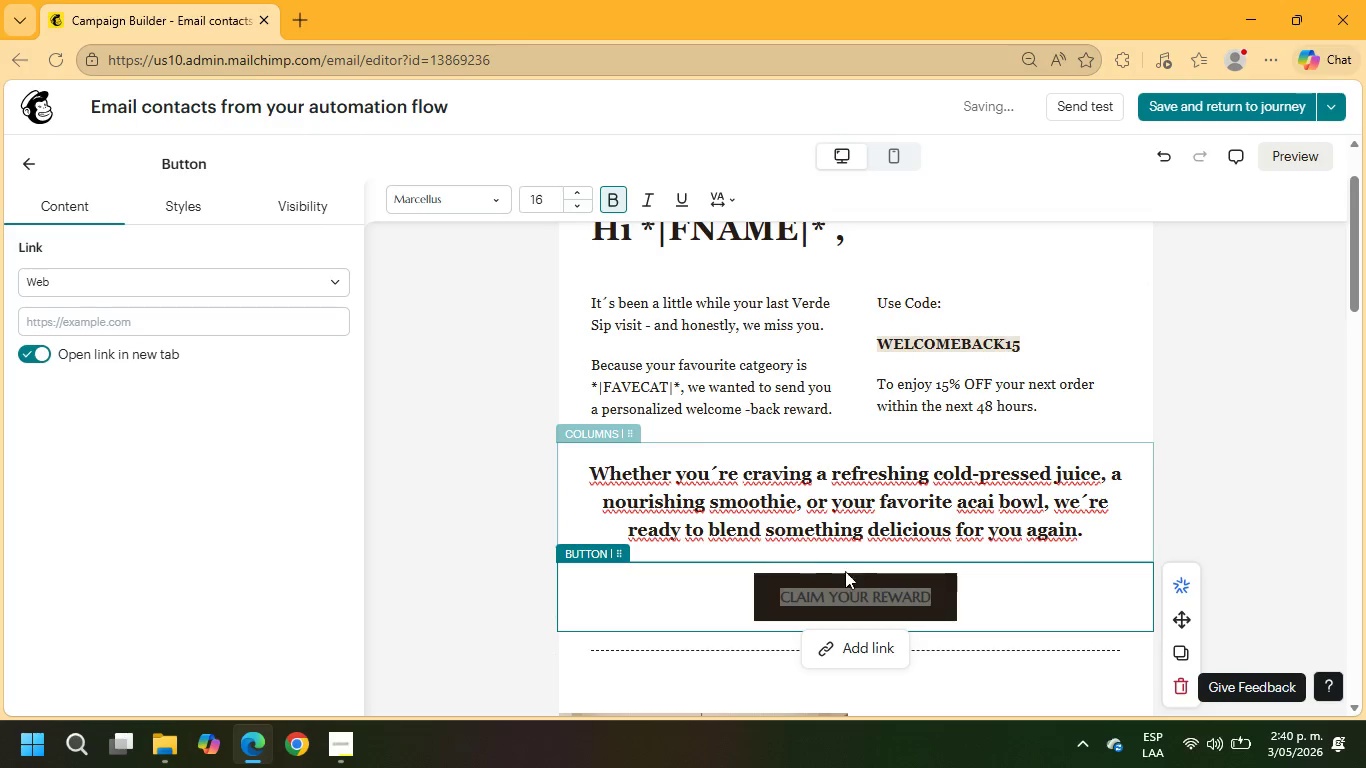 
left_click([753, 600])
 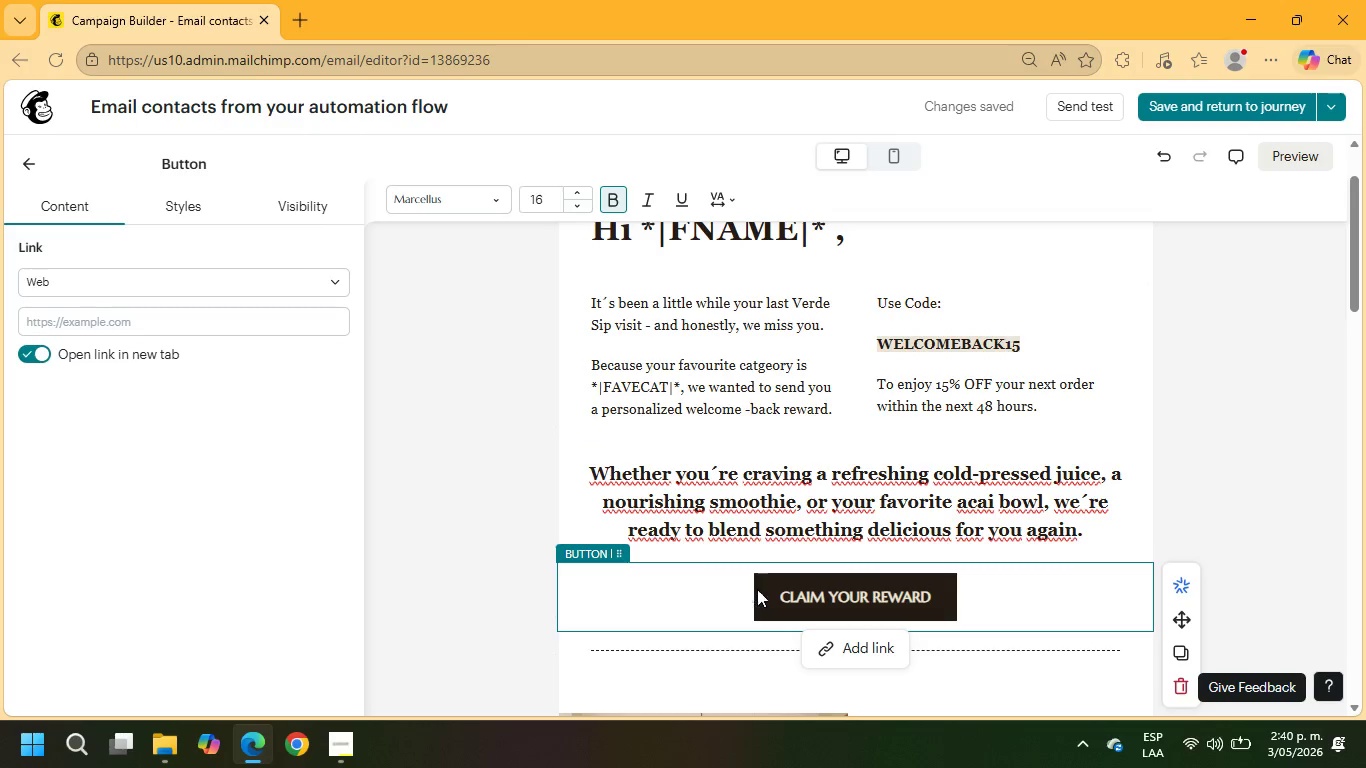 
double_click([765, 589])
 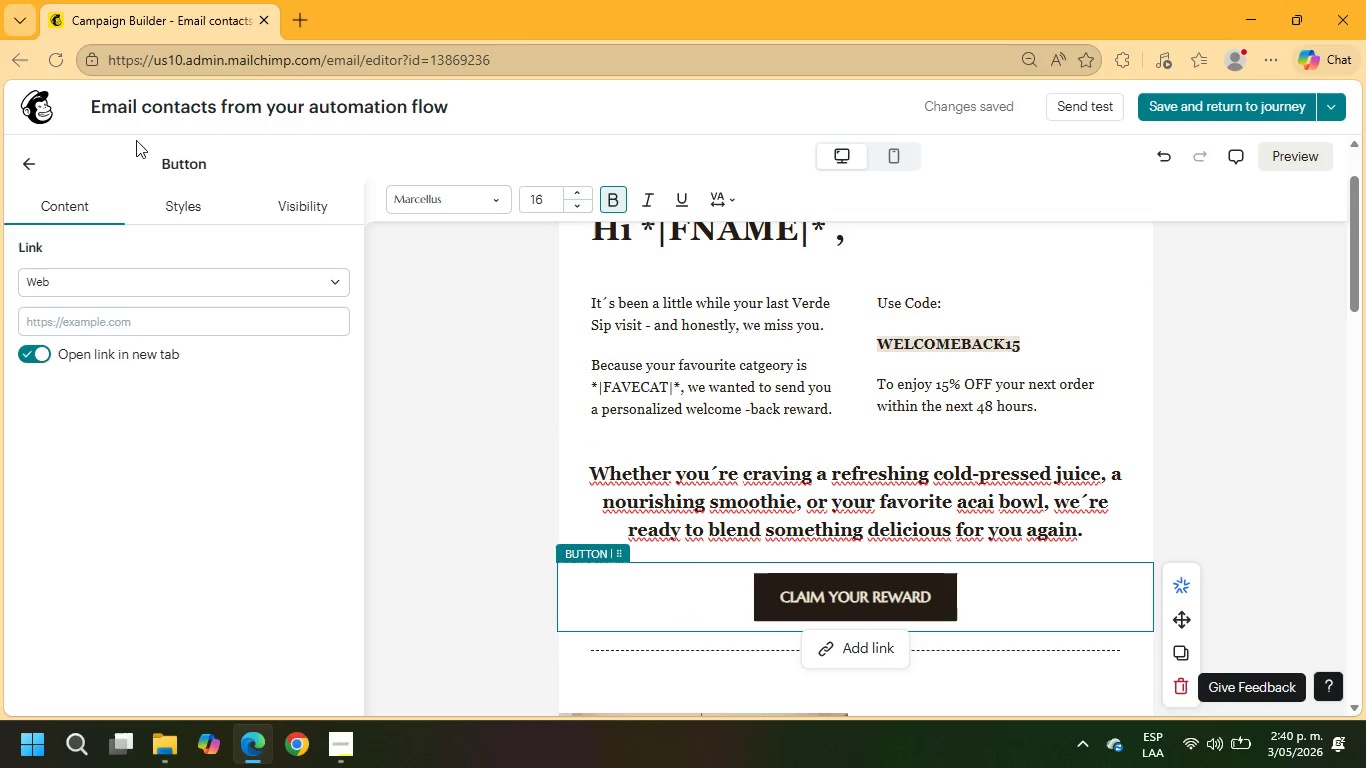 
left_click([200, 205])
 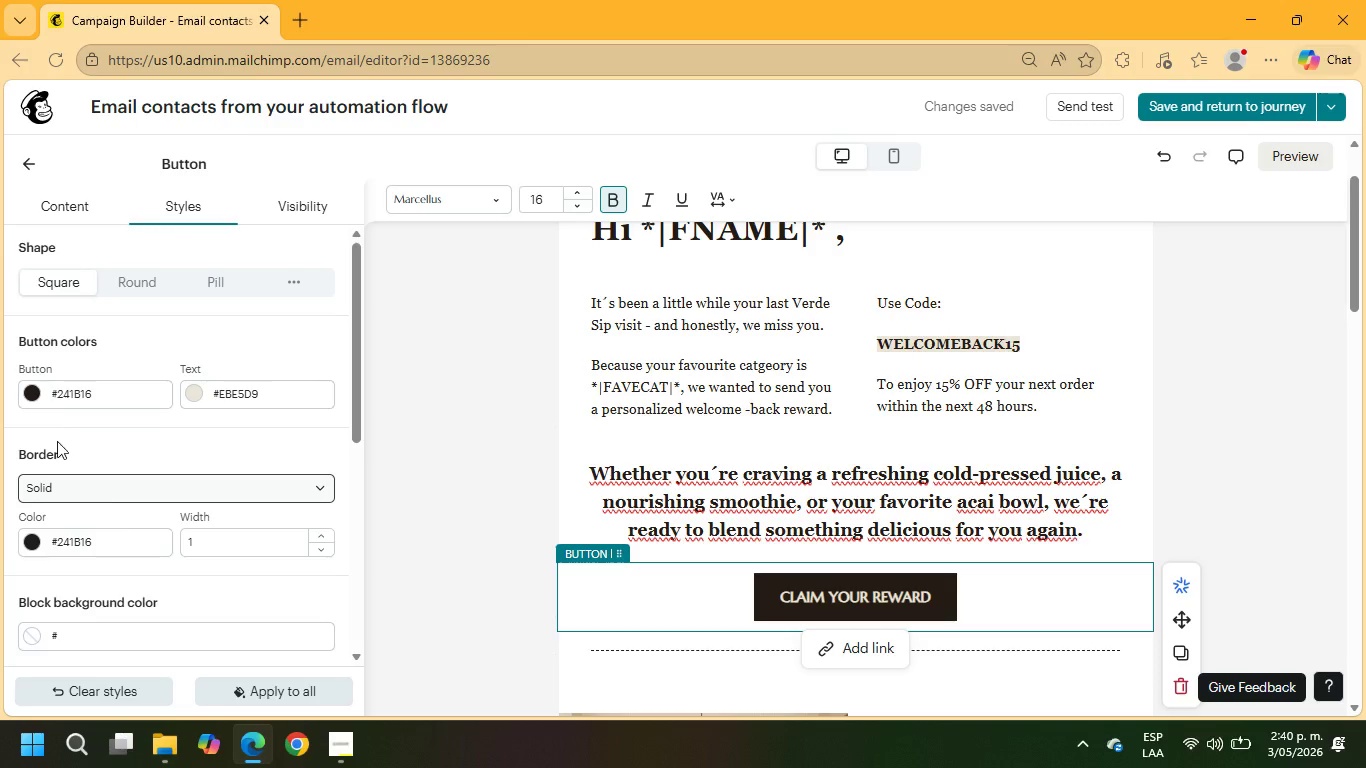 
left_click([40, 396])
 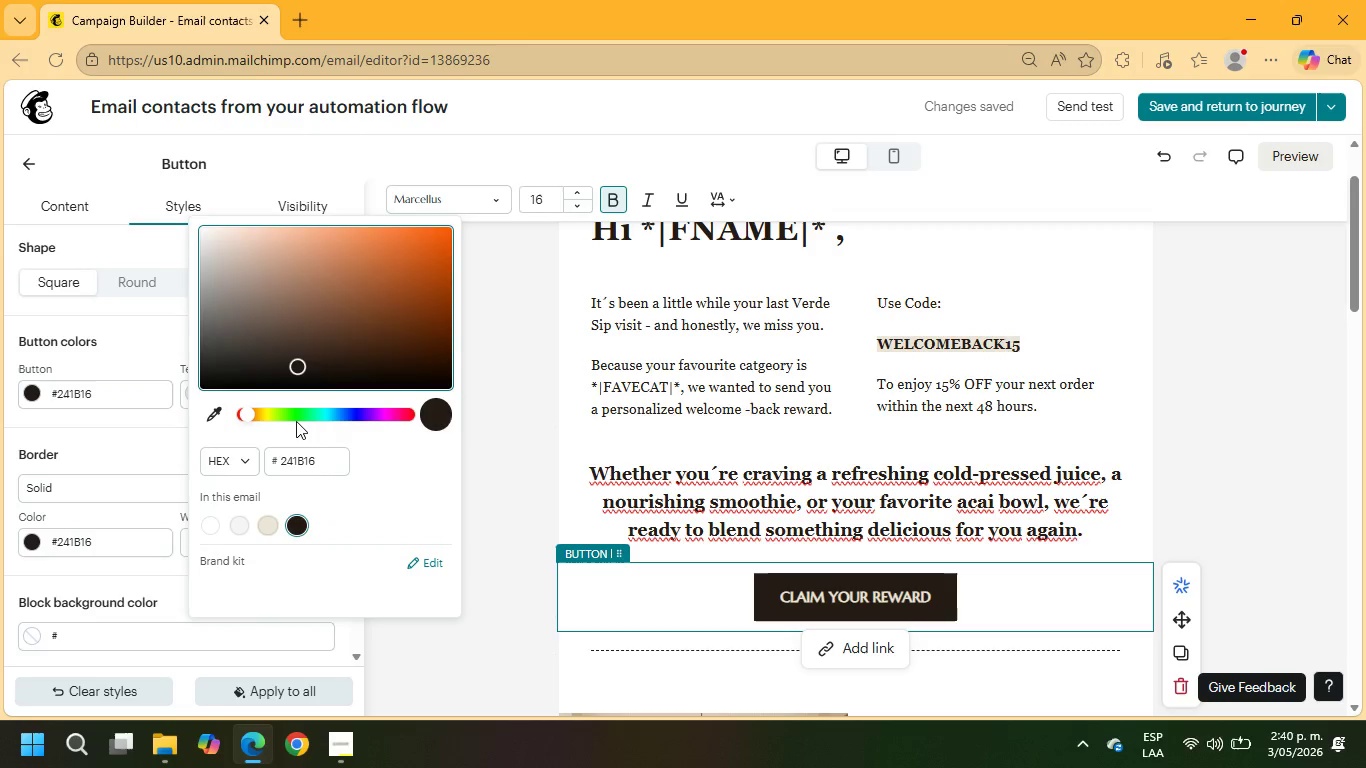 
left_click([295, 419])
 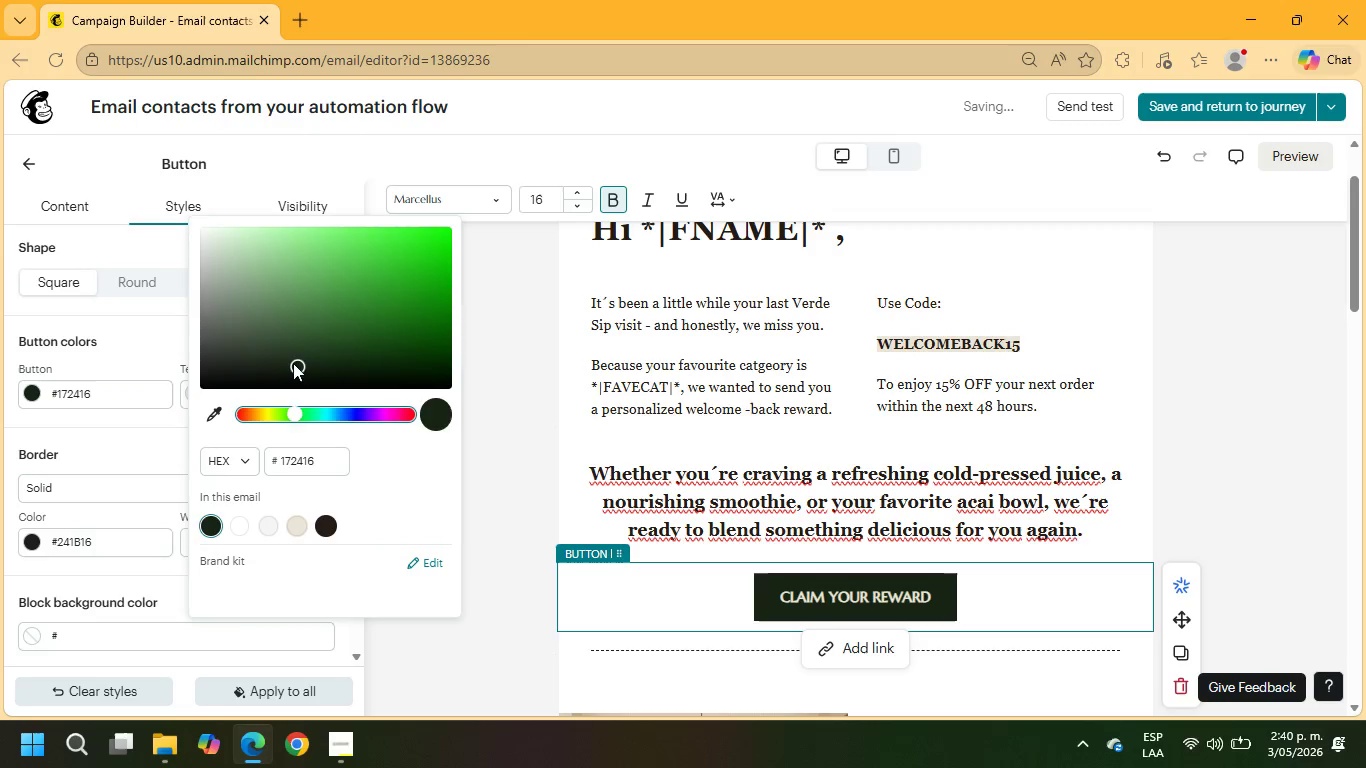 
left_click_drag(start_coordinate=[301, 368], to_coordinate=[391, 303])
 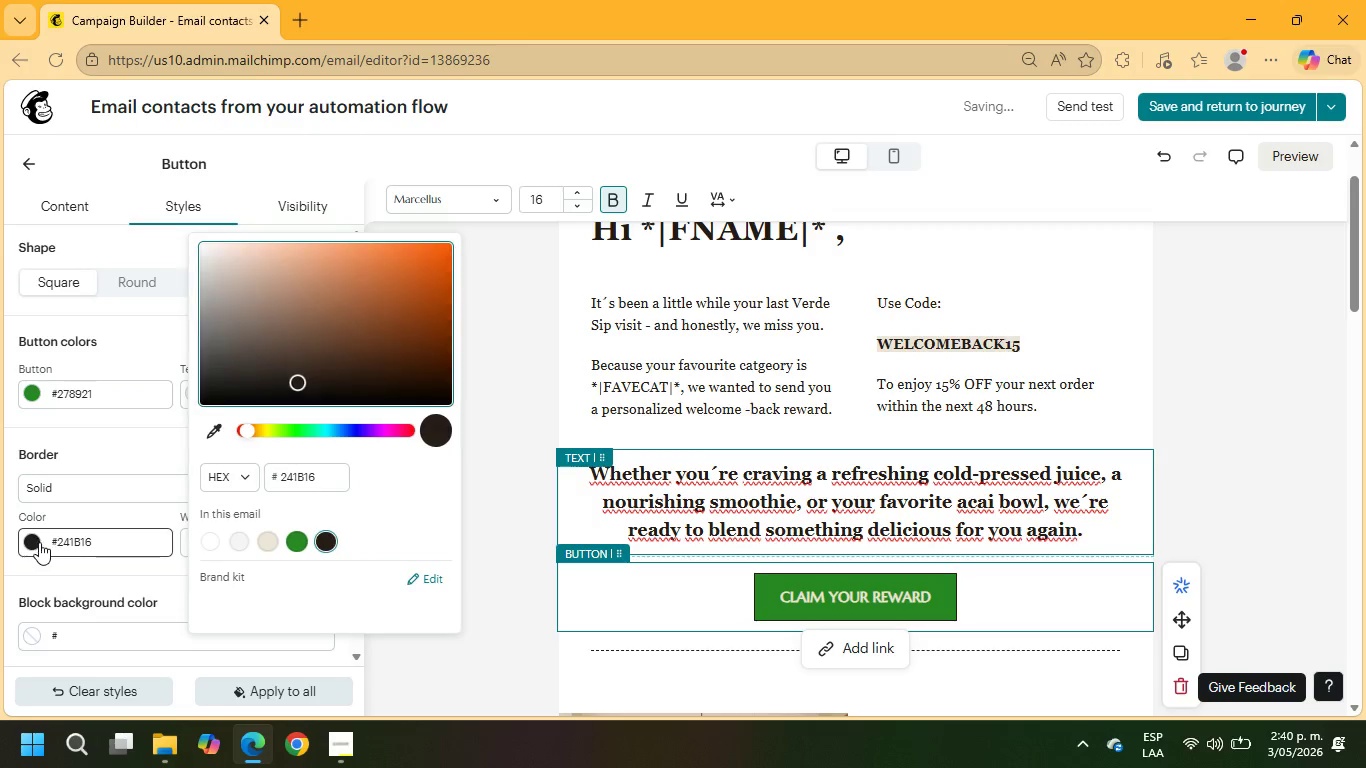 
left_click([294, 544])
 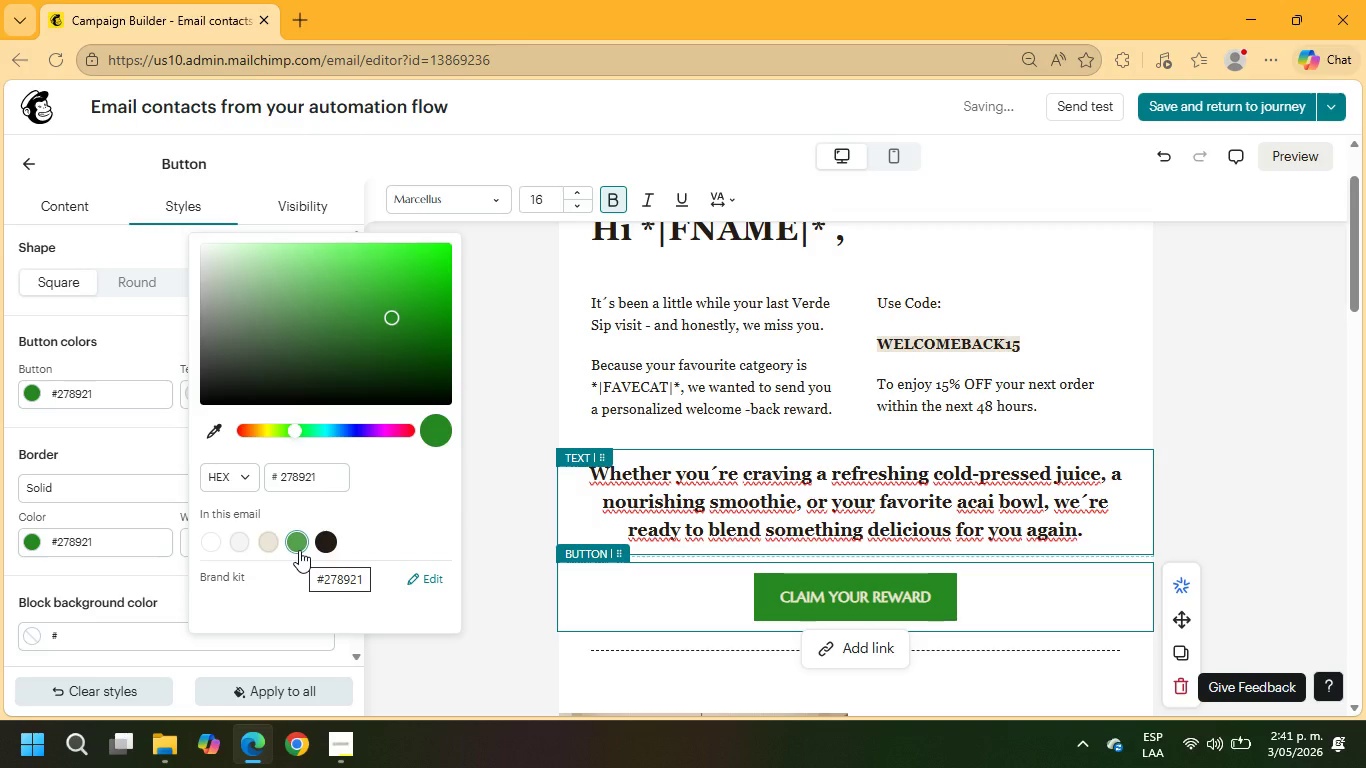 
left_click([134, 288])
 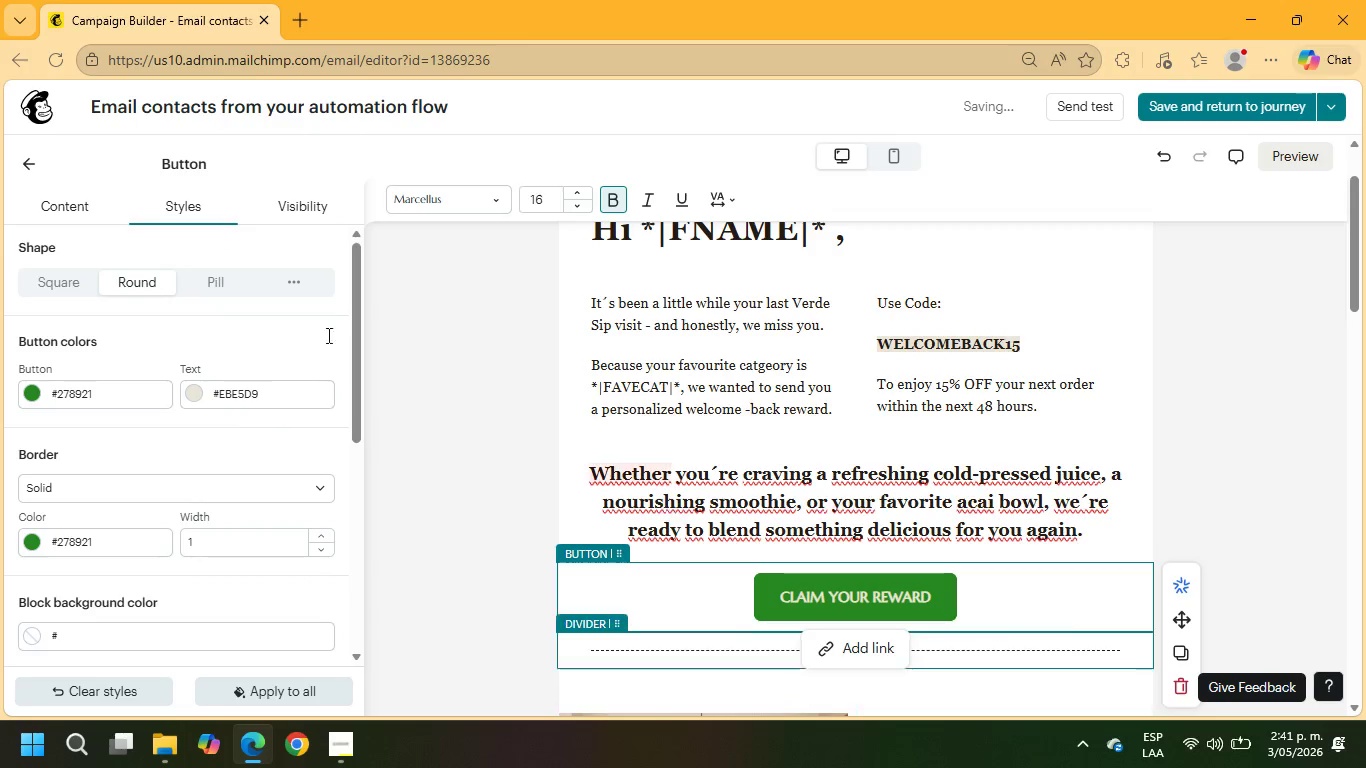 
left_click([232, 277])
 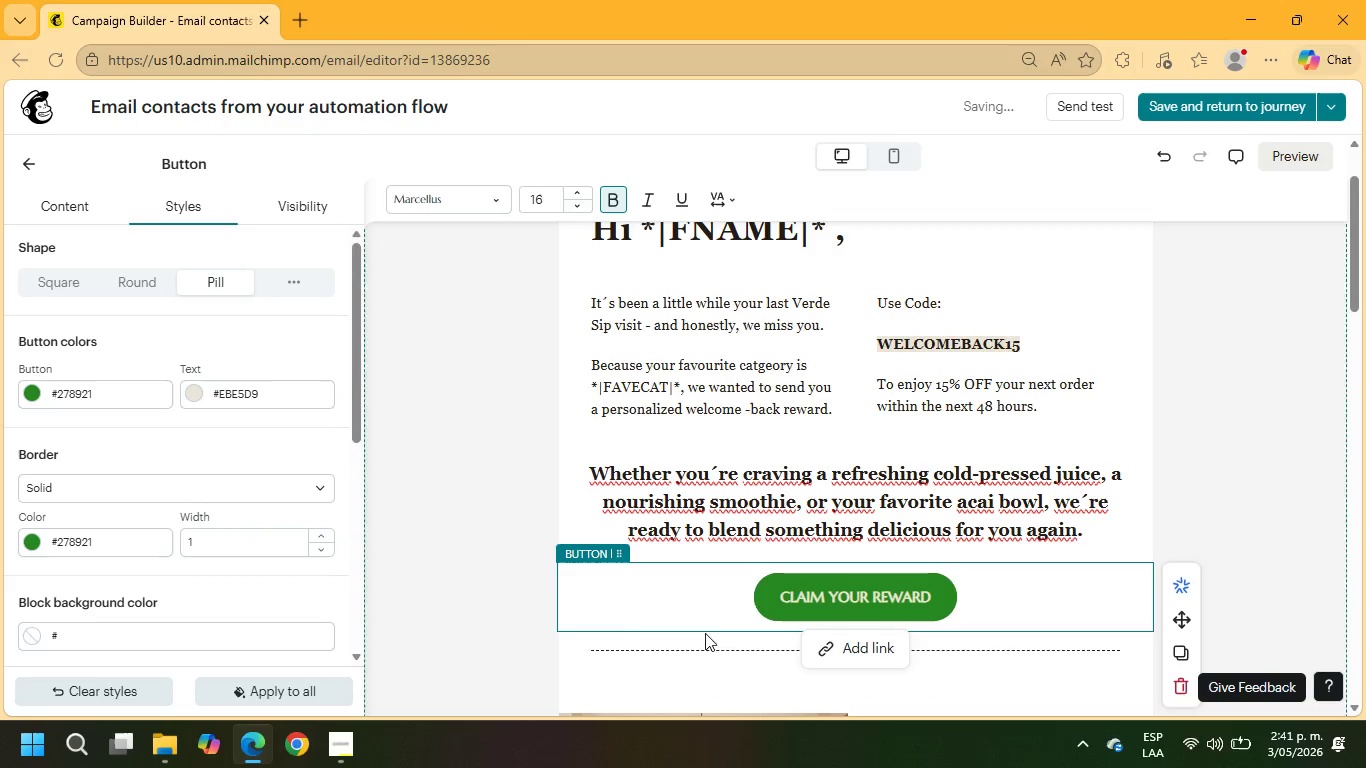 
scroll: coordinate [785, 600], scroll_direction: down, amount: 1.0
 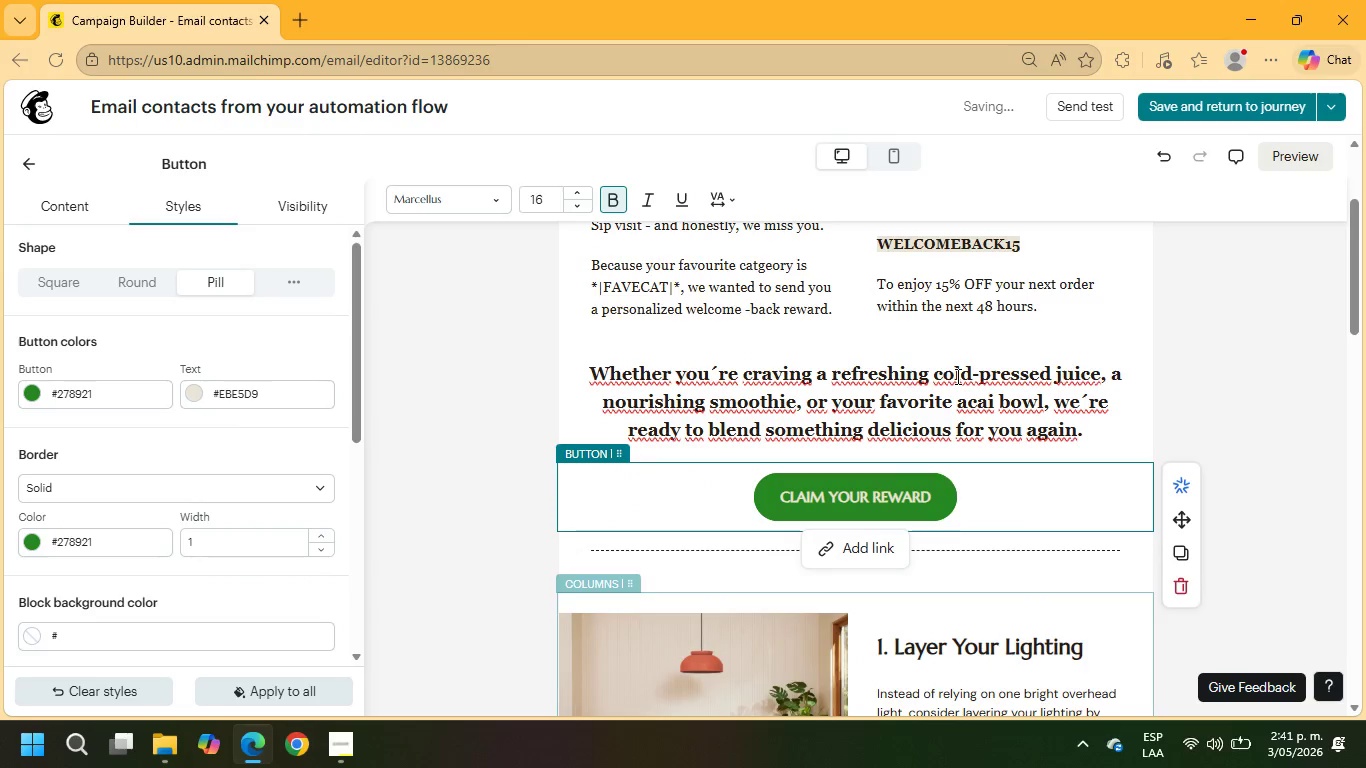 
scroll: coordinate [956, 376], scroll_direction: up, amount: 2.0
 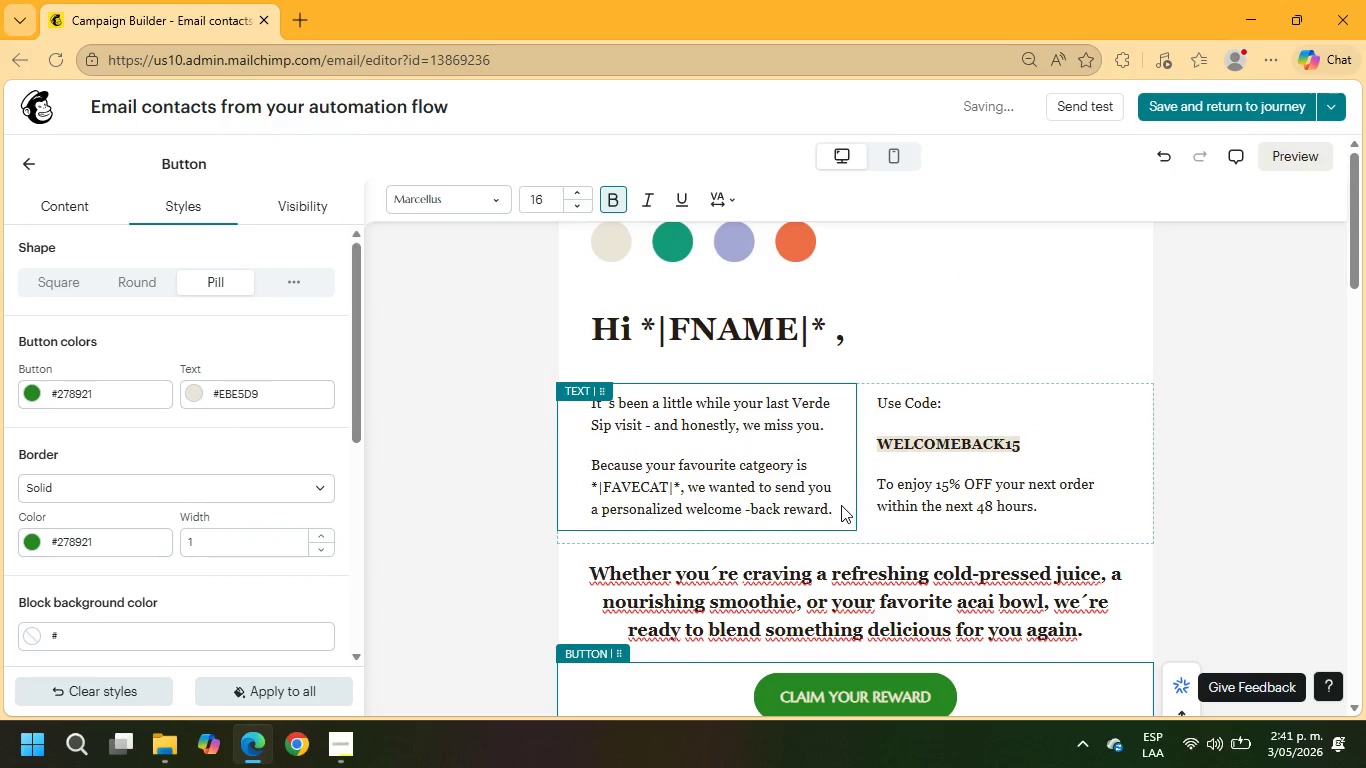 
left_click([834, 505])
 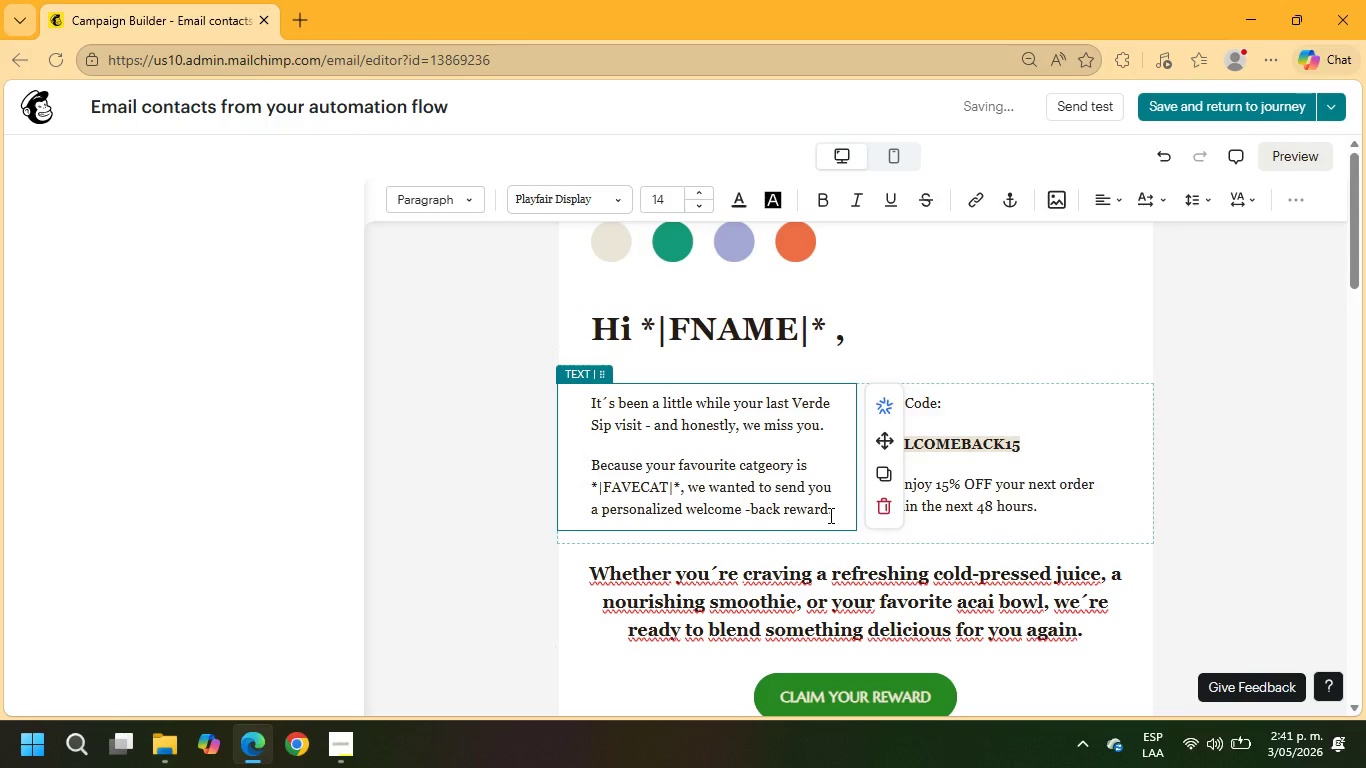 
left_click_drag(start_coordinate=[829, 515], to_coordinate=[550, 401])
 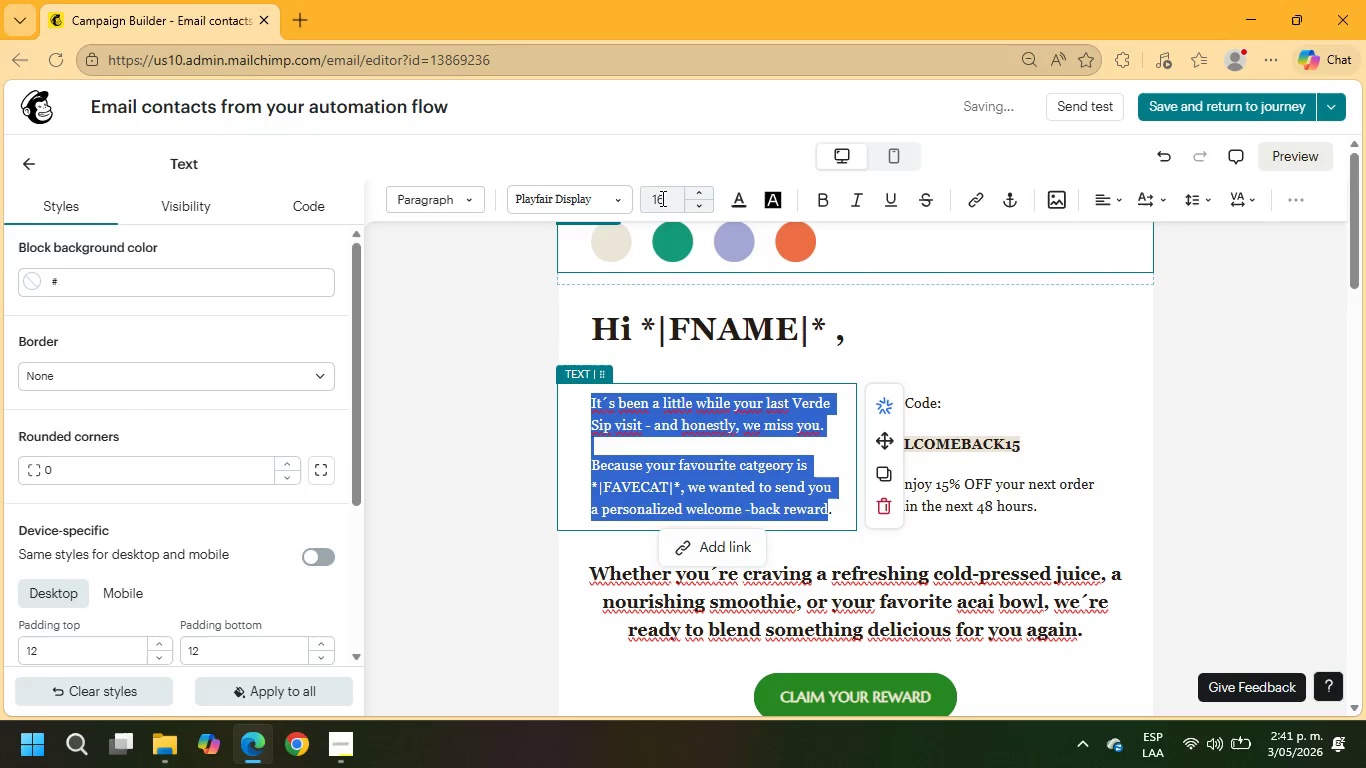 
left_click_drag(start_coordinate=[666, 198], to_coordinate=[645, 198])
 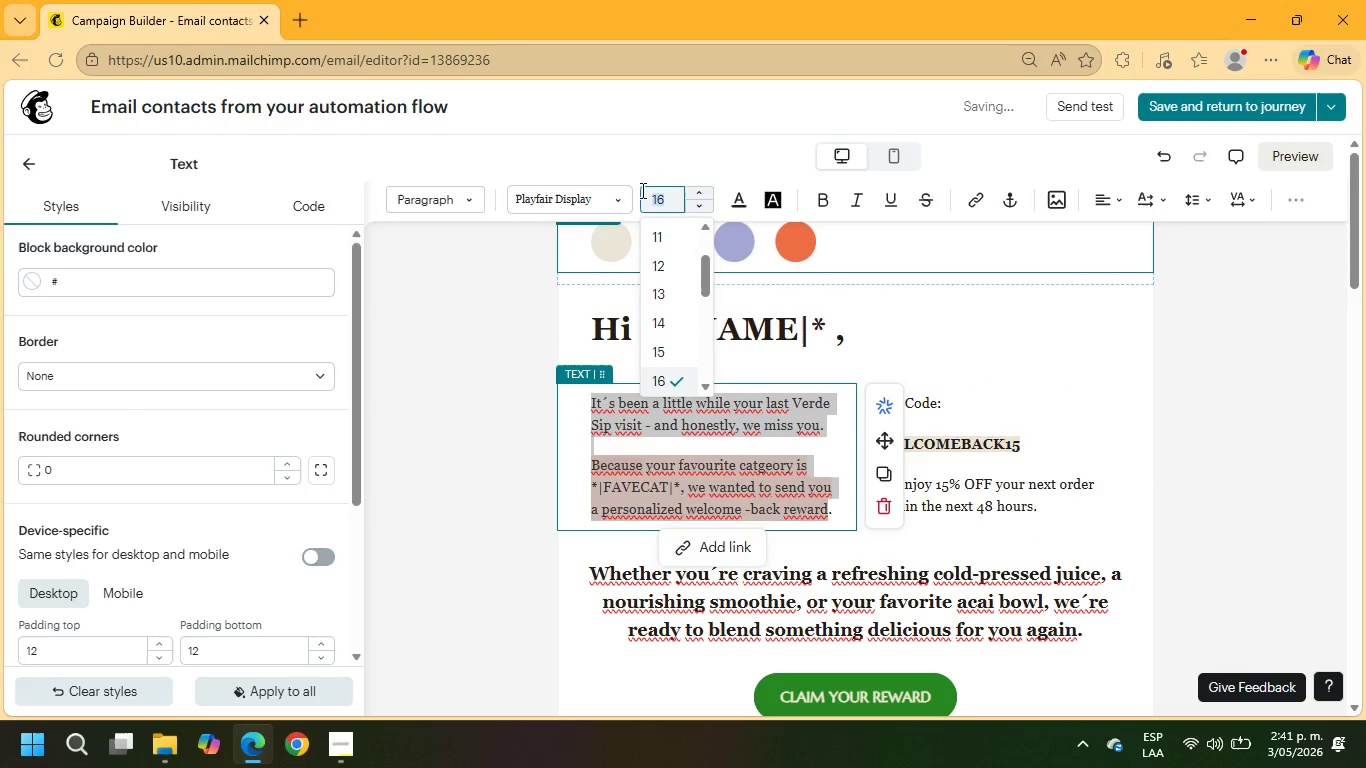 
key(Numpad1)
 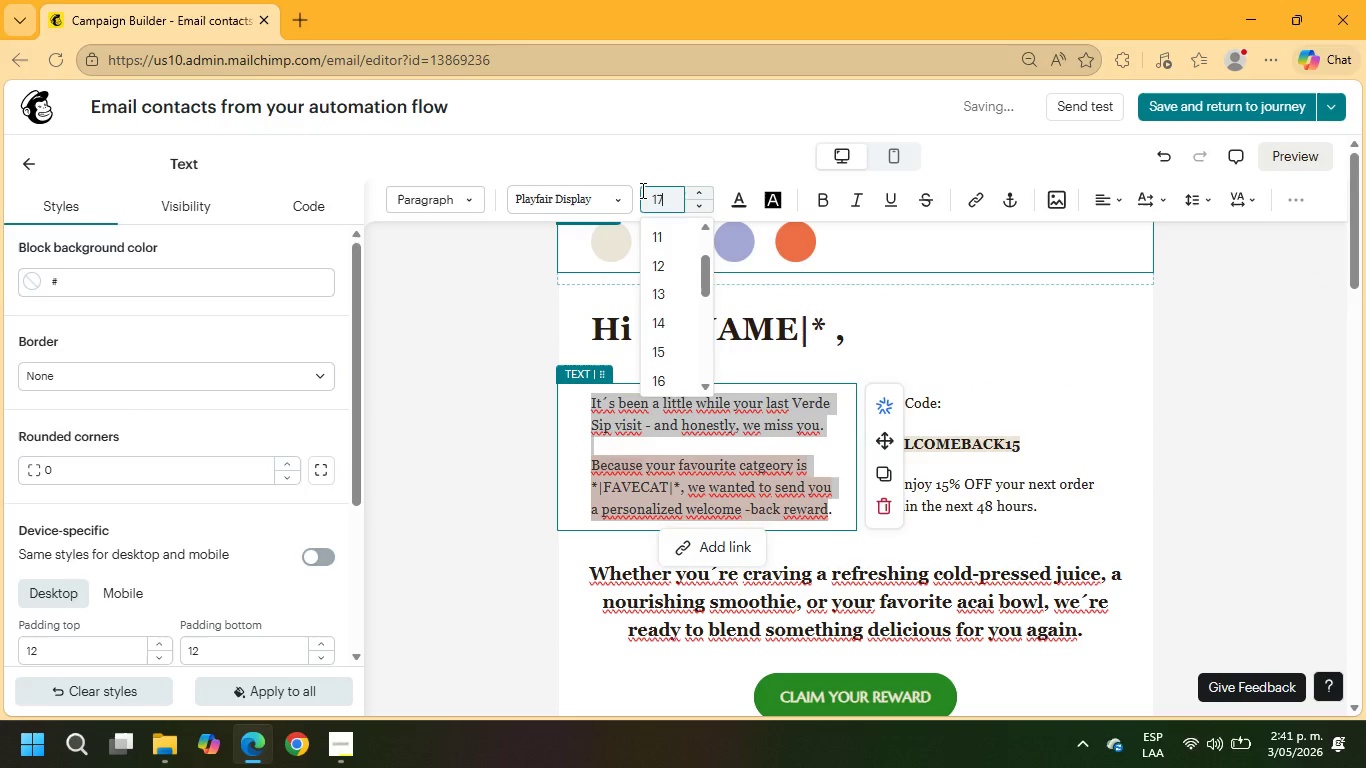 
key(Numpad7)
 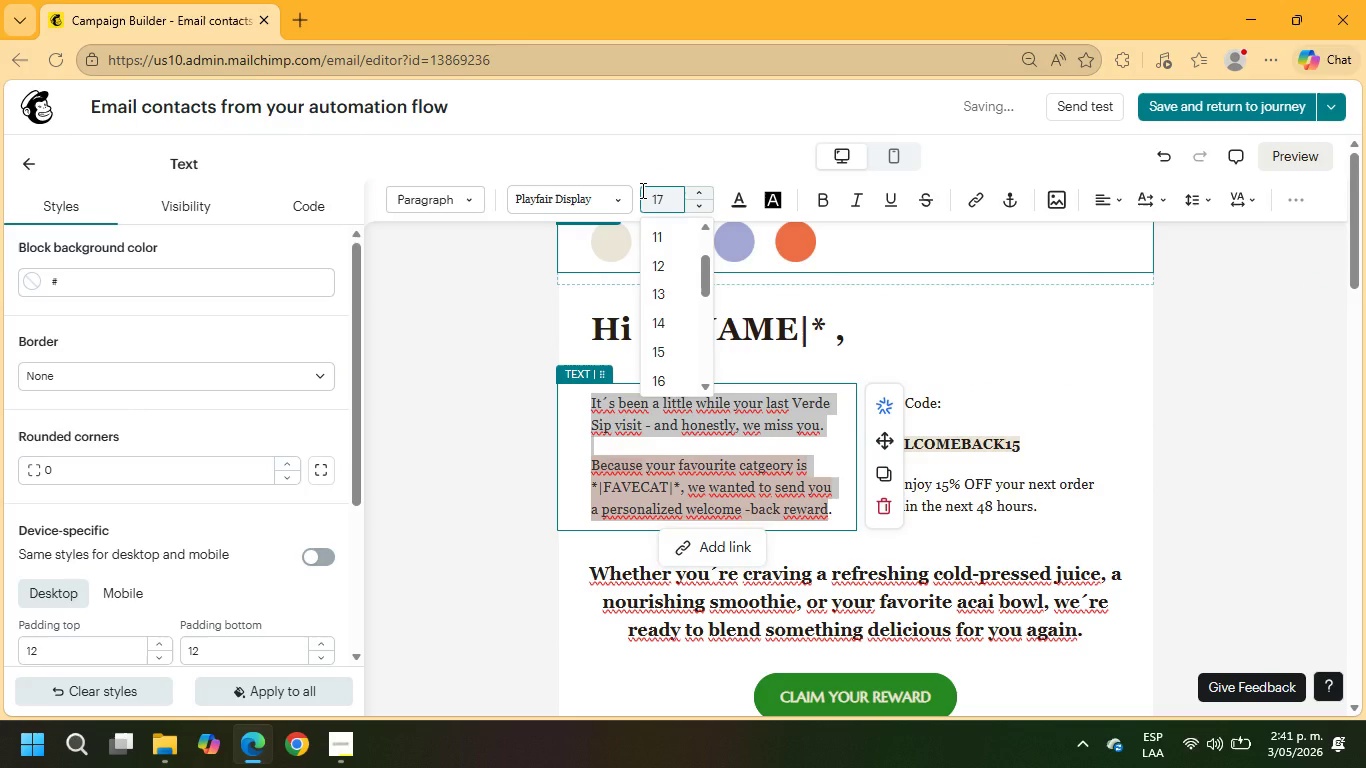 
key(NumpadEnter)
 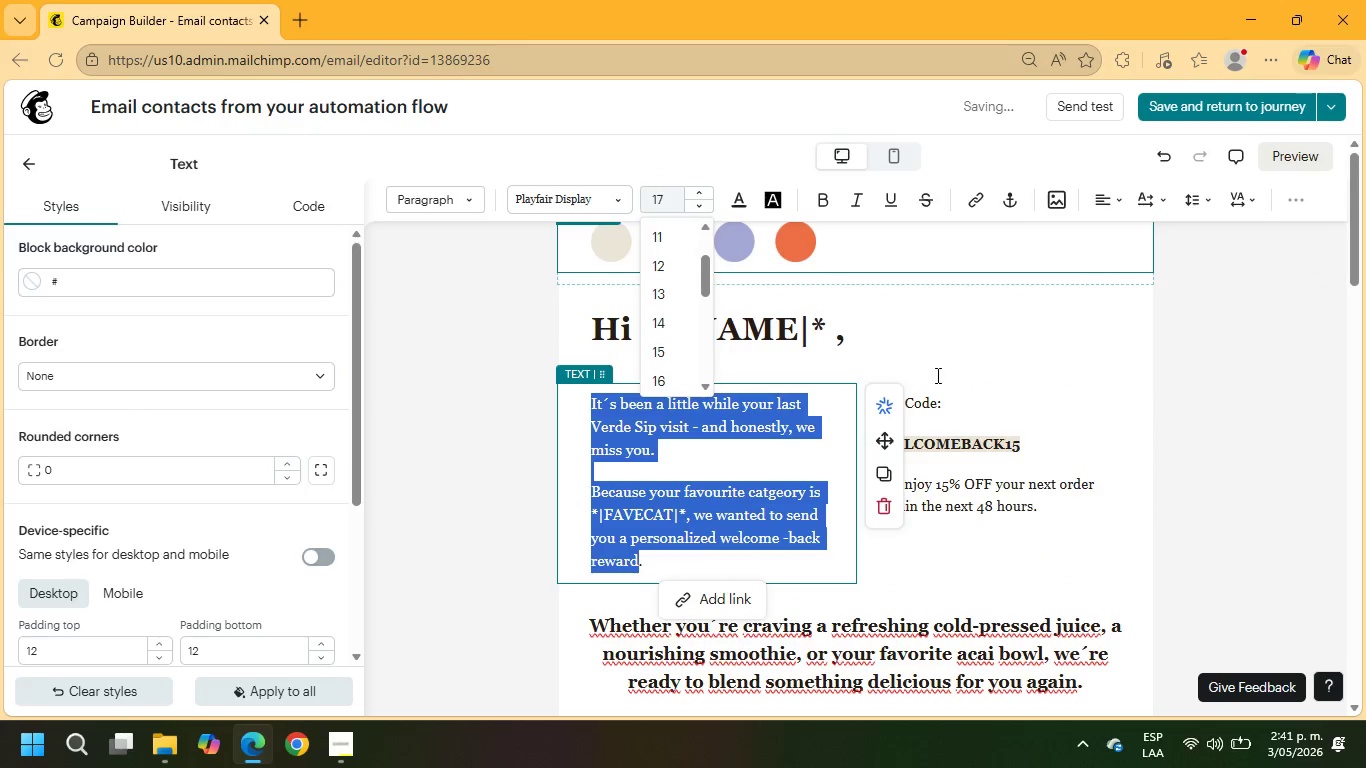 
left_click([993, 529])
 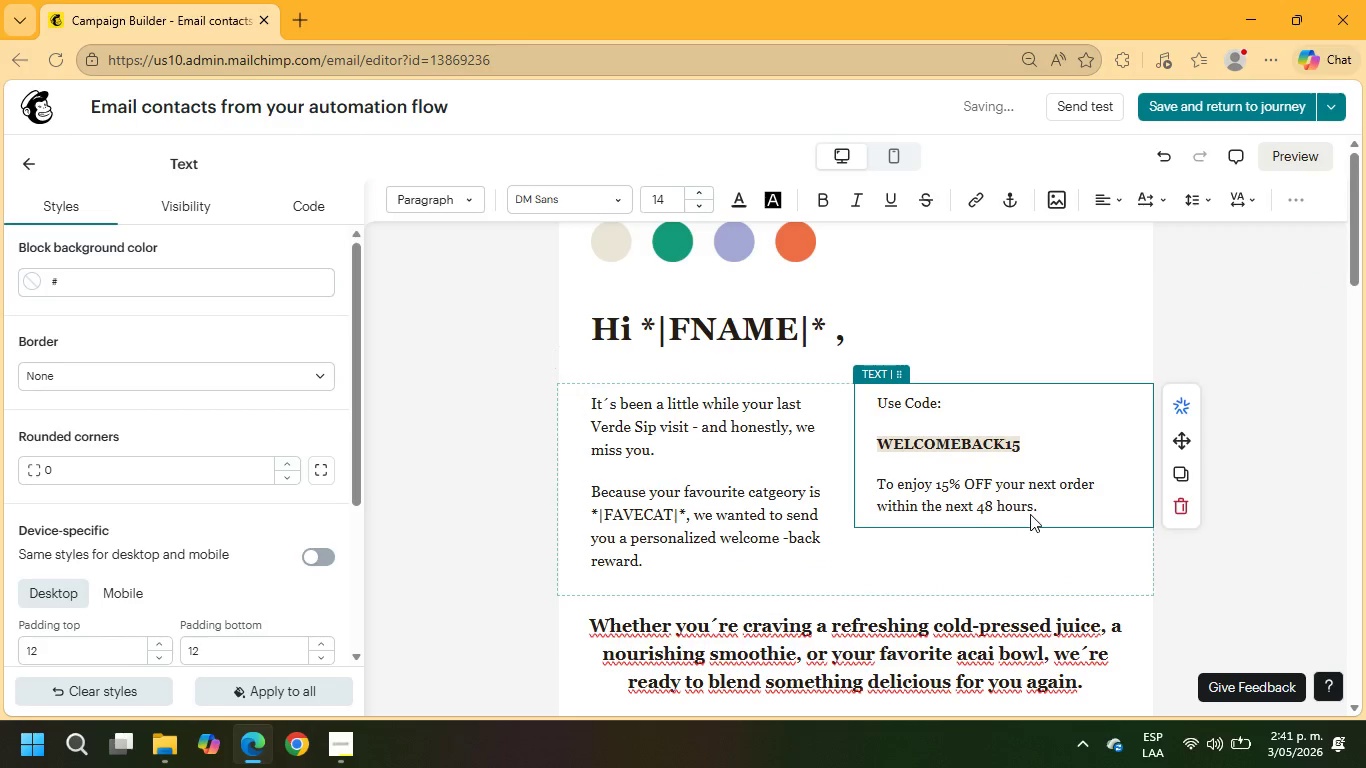 
left_click_drag(start_coordinate=[1039, 507], to_coordinate=[859, 392])
 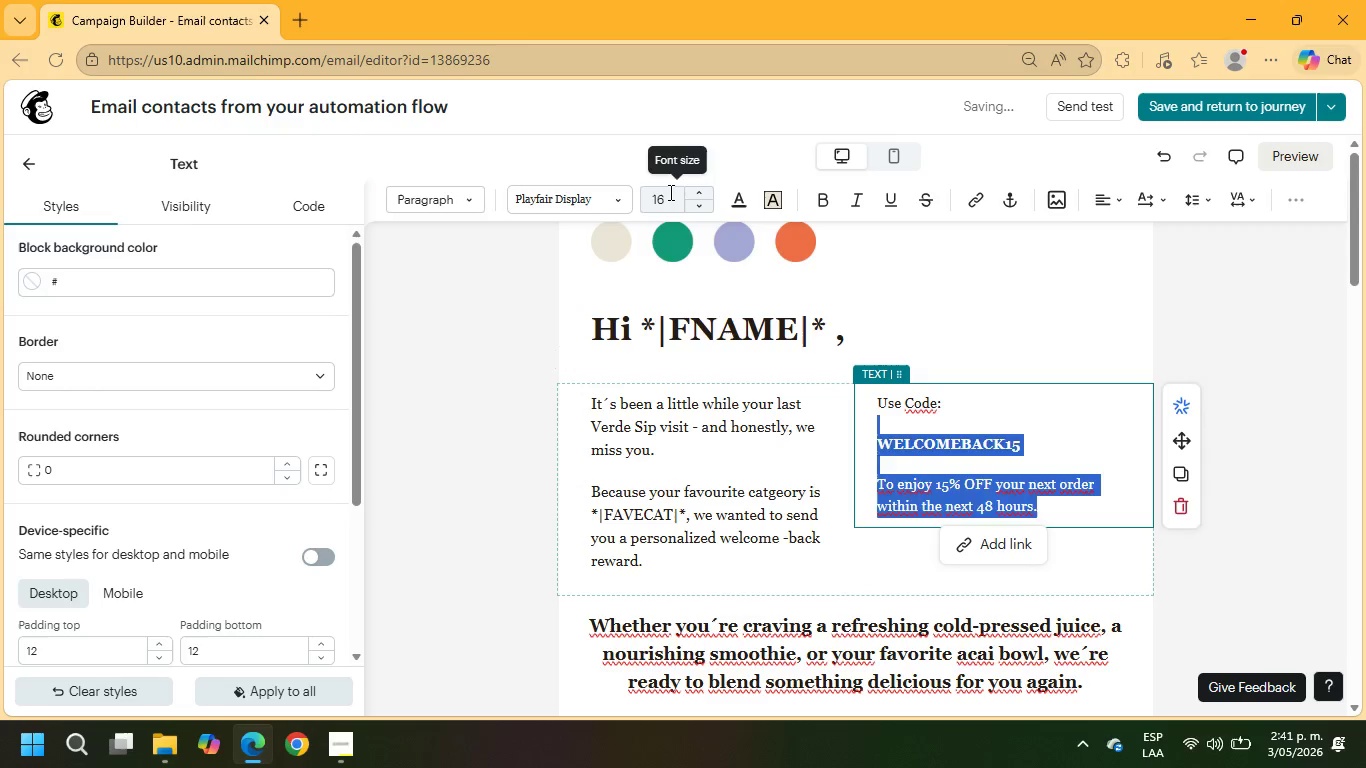 
double_click([669, 192])
 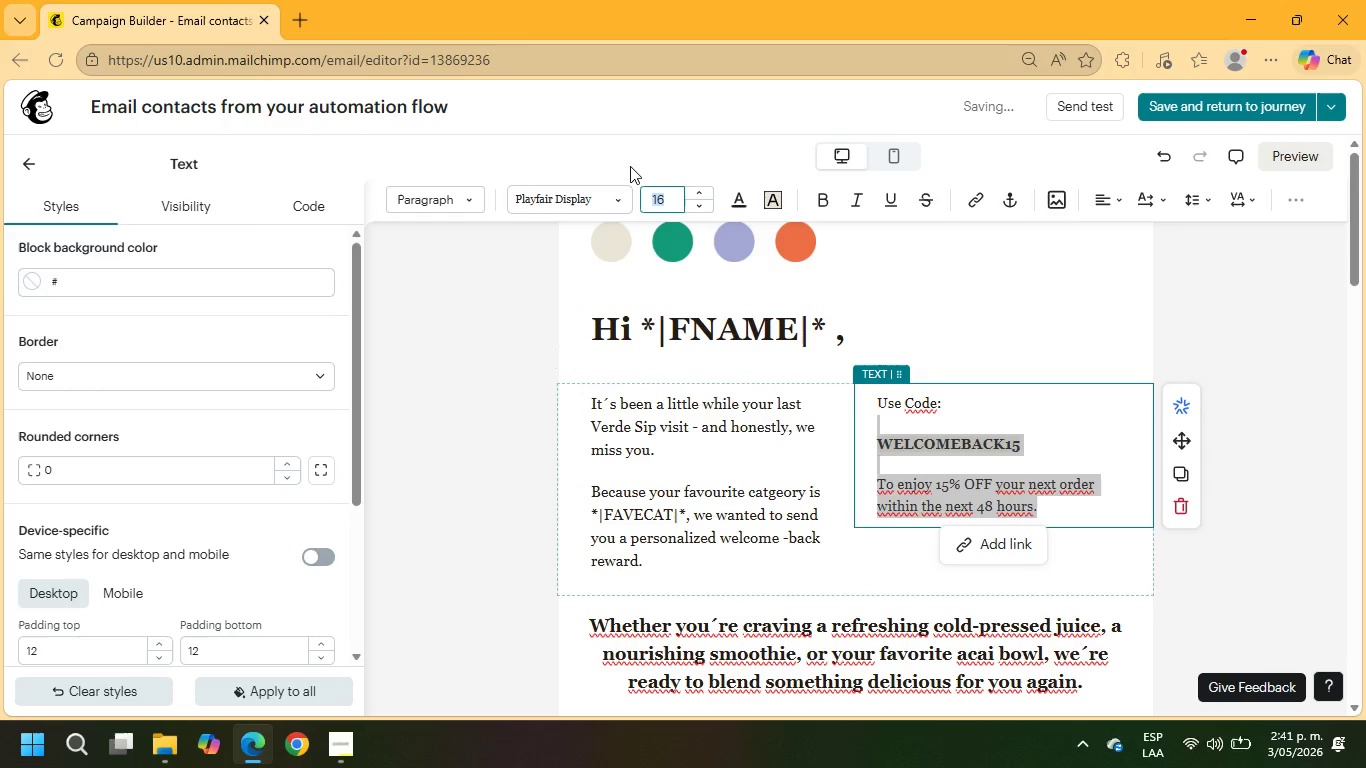 
key(Numpad1)
 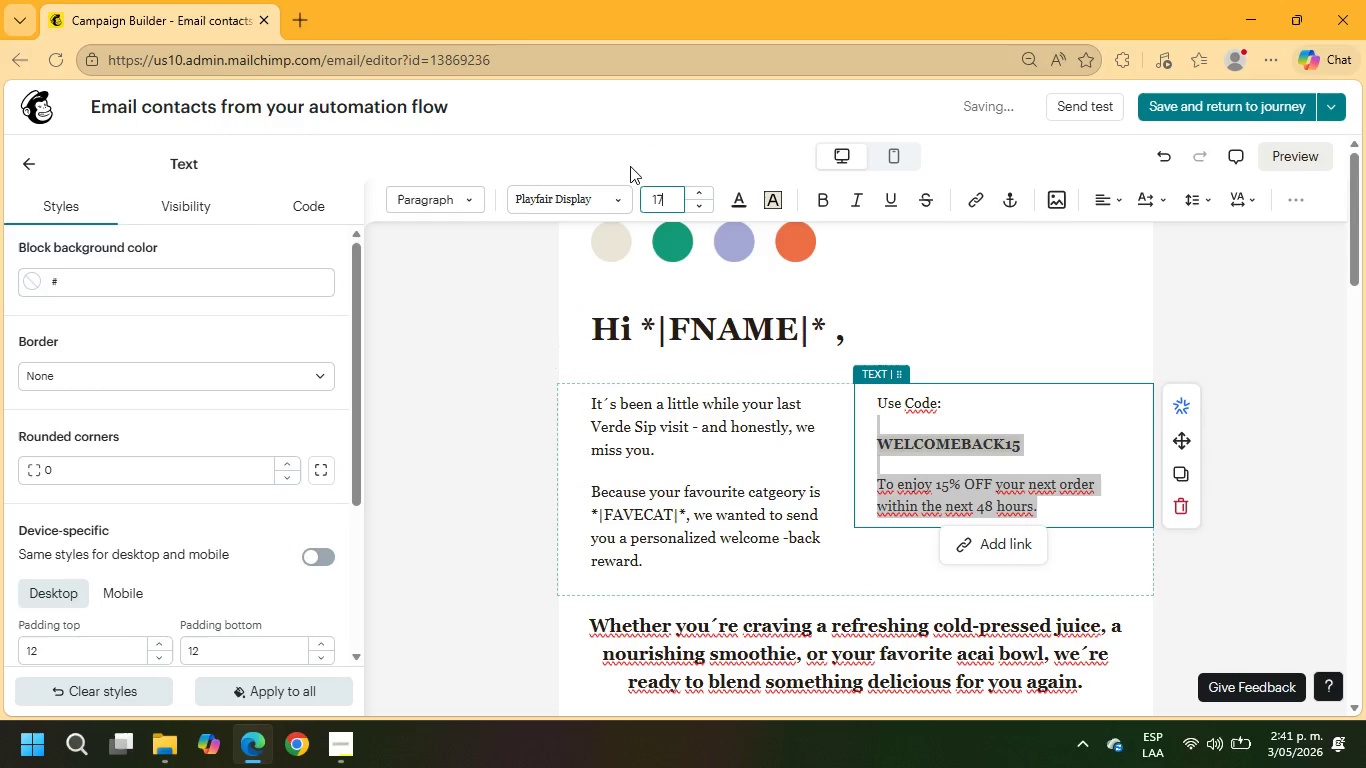 
key(Numpad7)
 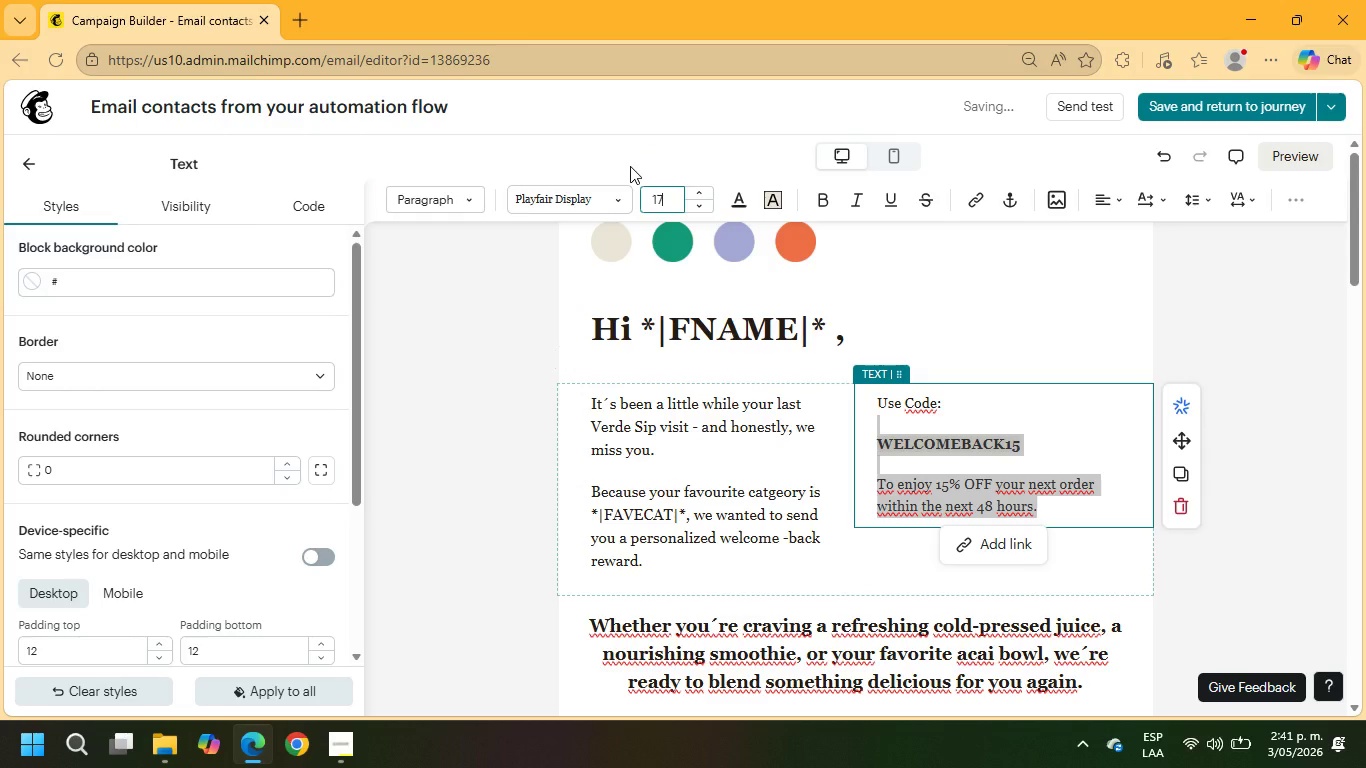 
key(NumpadEnter)
 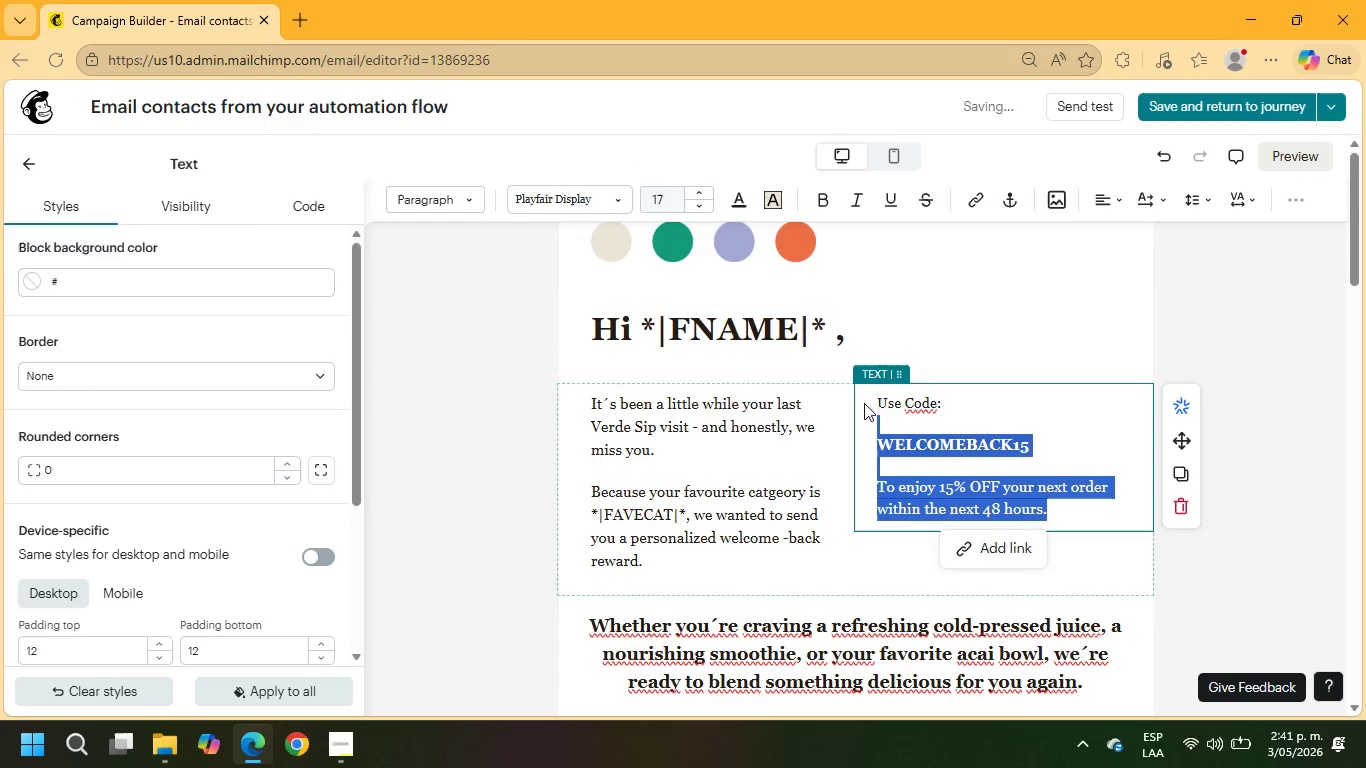 
left_click([1018, 487])
 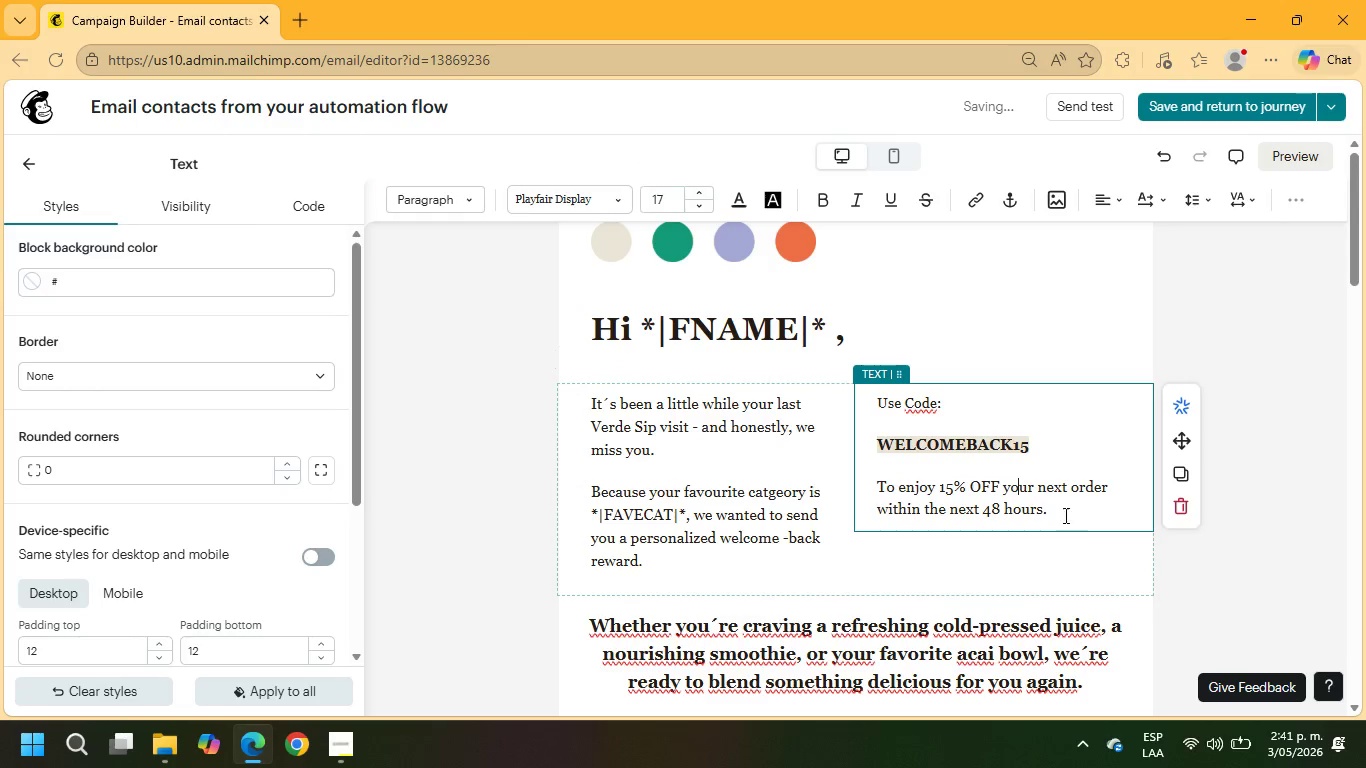 
left_click_drag(start_coordinate=[1056, 507], to_coordinate=[868, 393])
 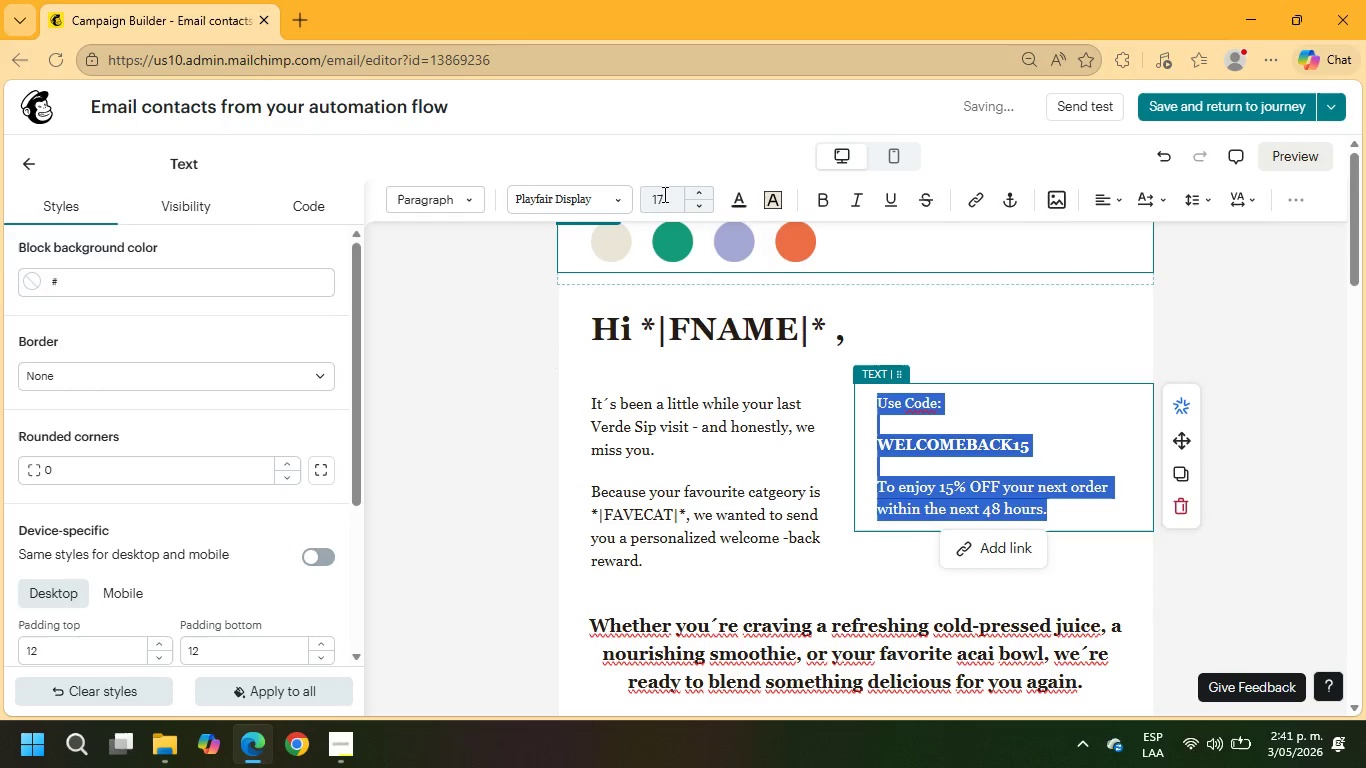 
left_click_drag(start_coordinate=[667, 195], to_coordinate=[634, 192])
 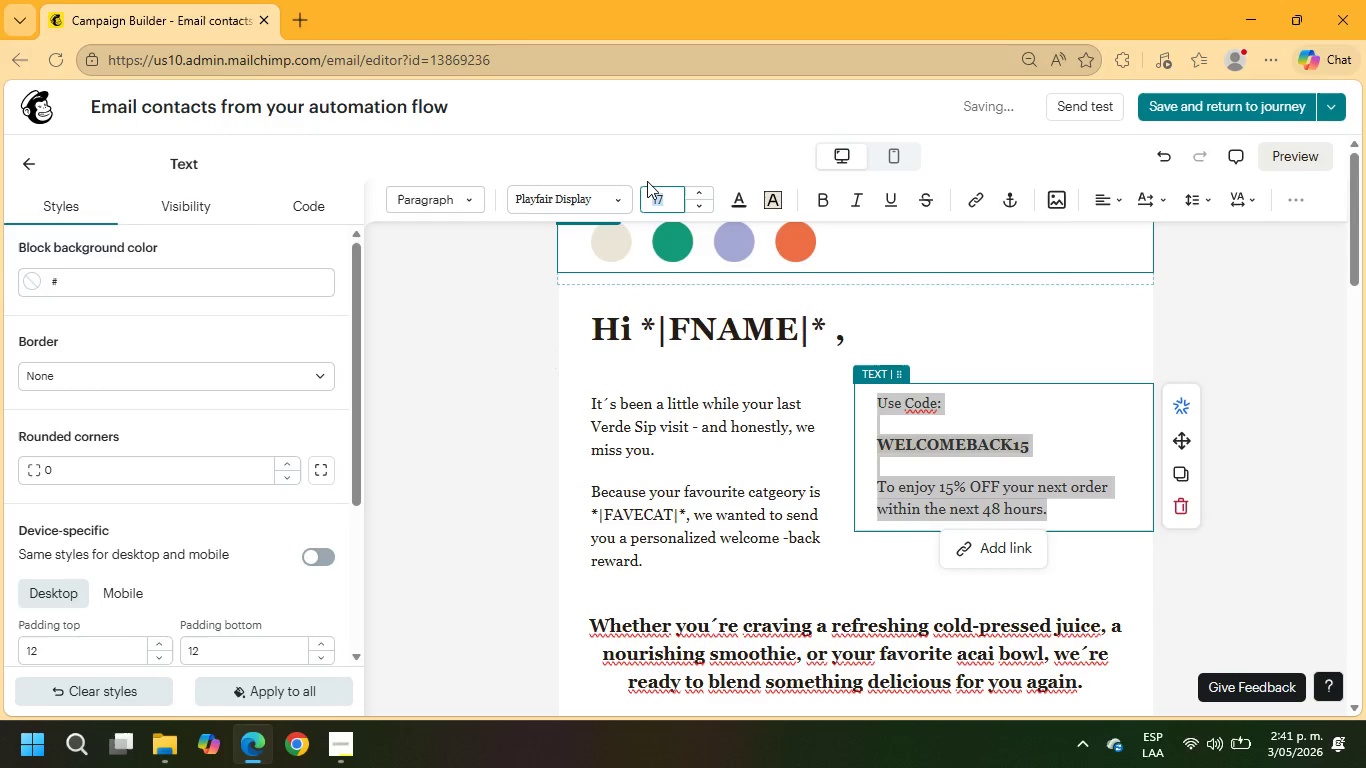 
key(Numpad1)
 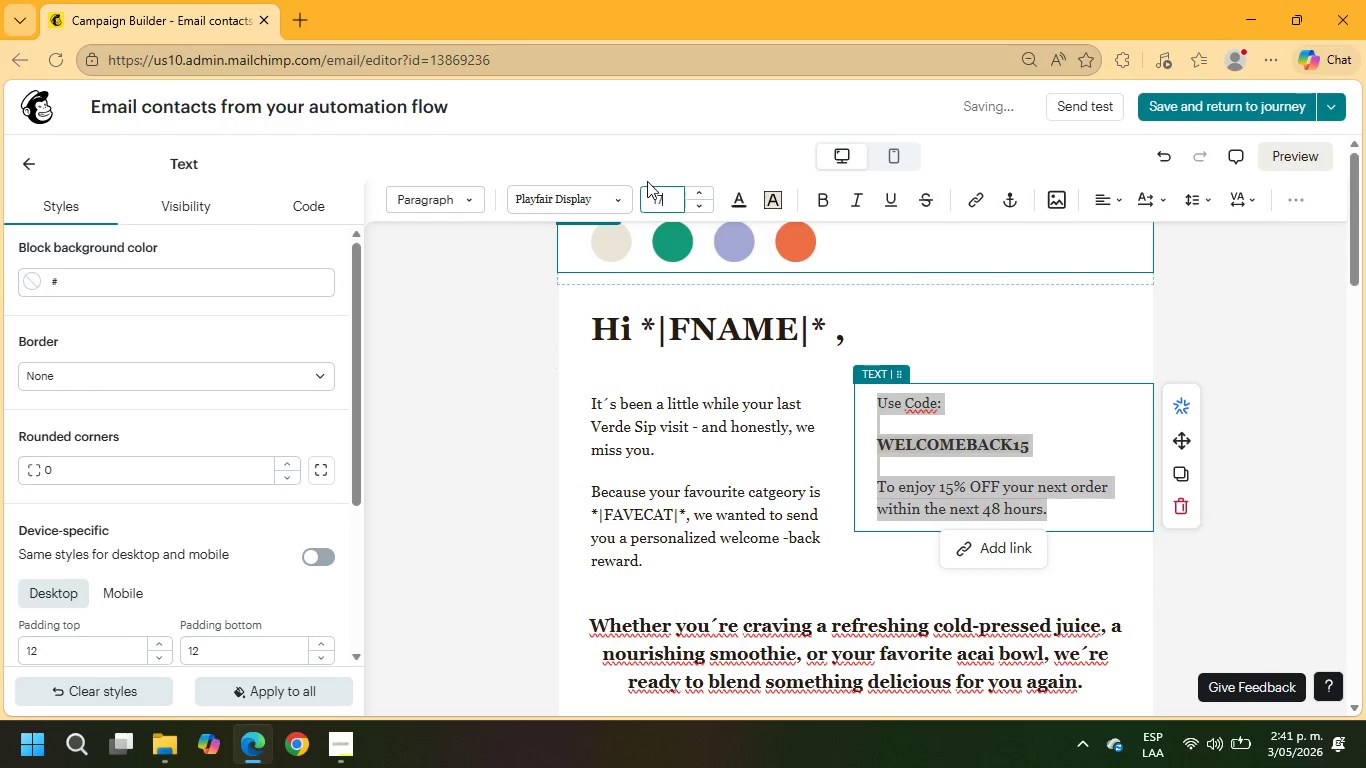 
key(Numpad7)
 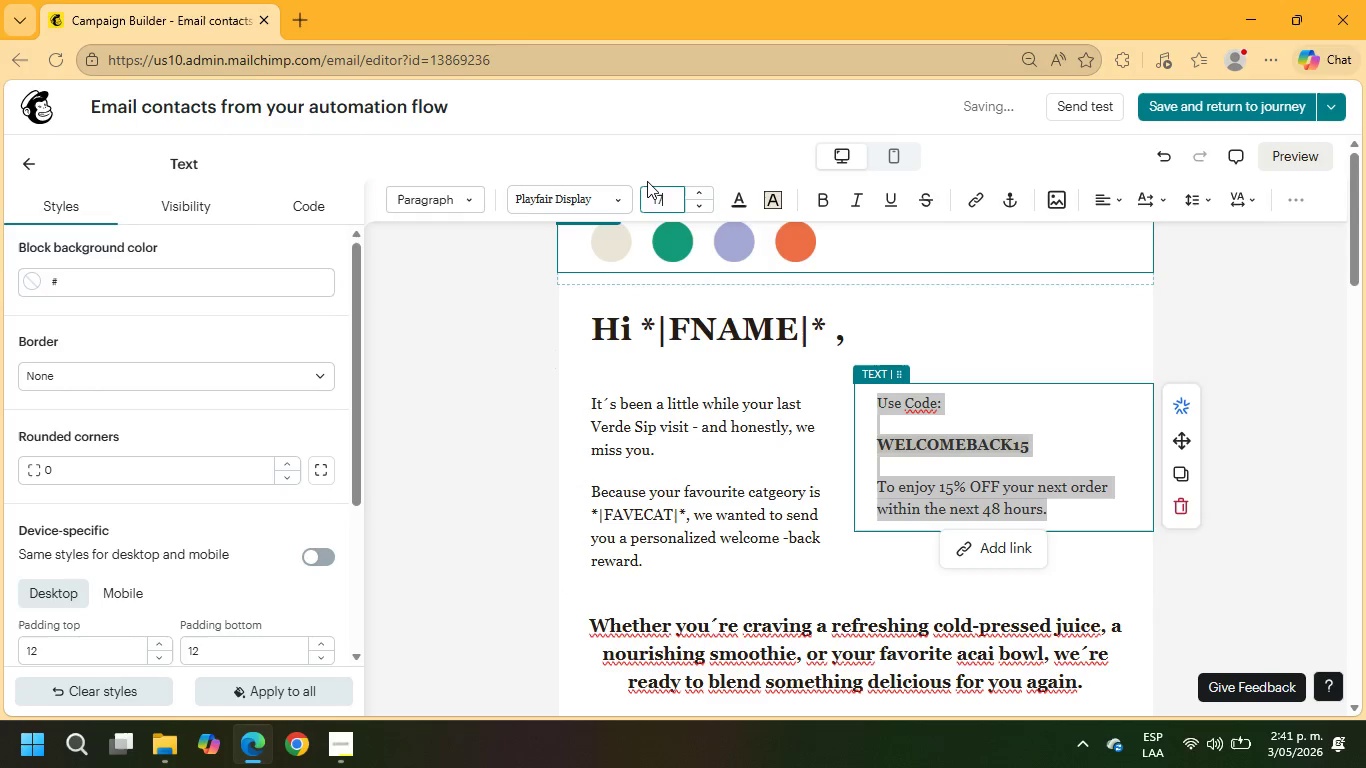 
key(NumpadEnter)
 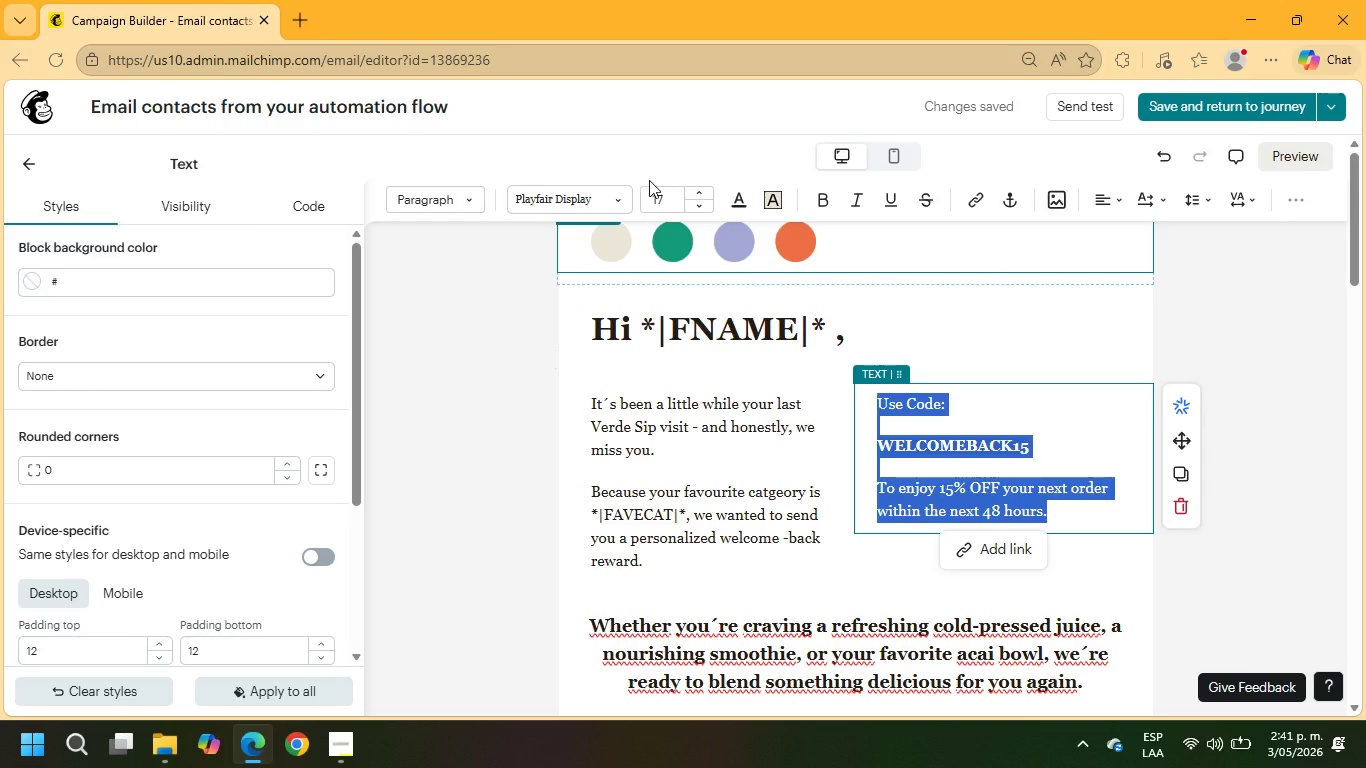 
wait(22.88)
 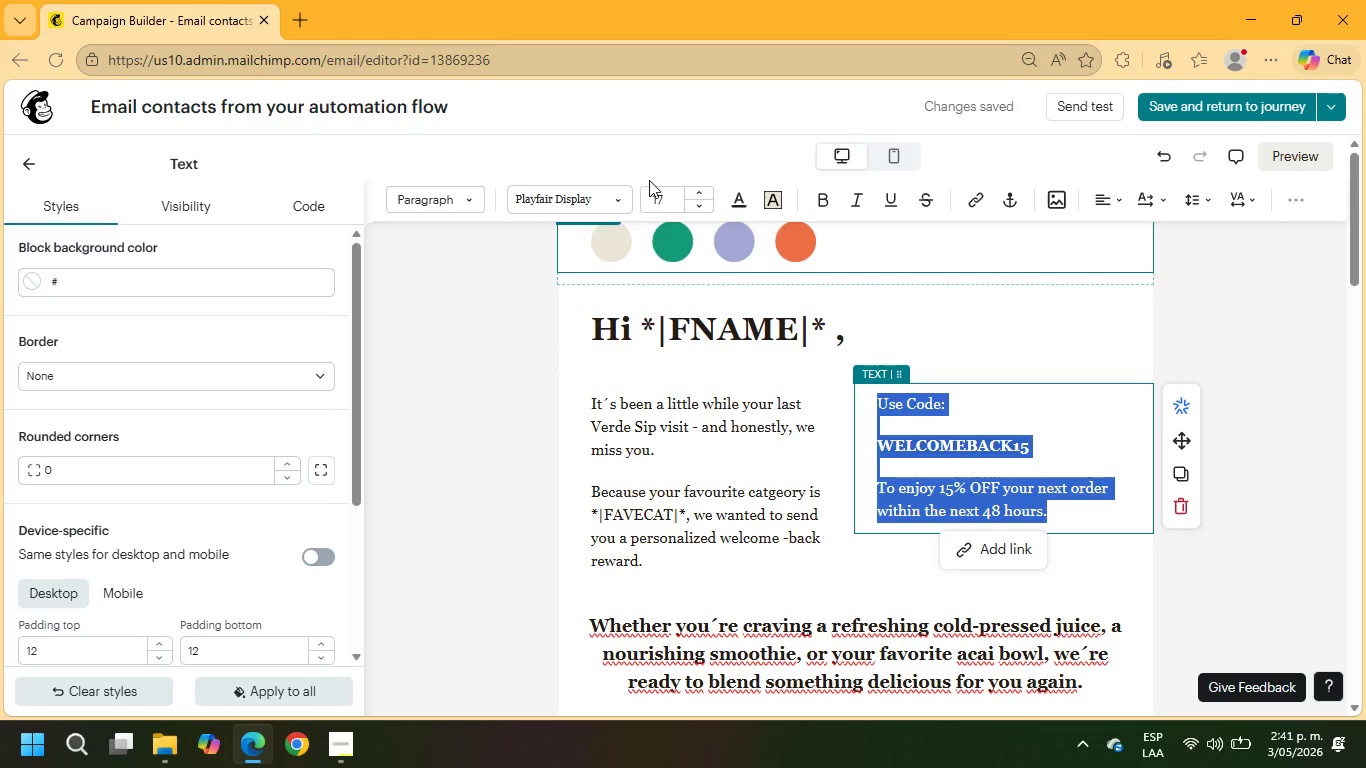 
mouse_move([1361, 0])
 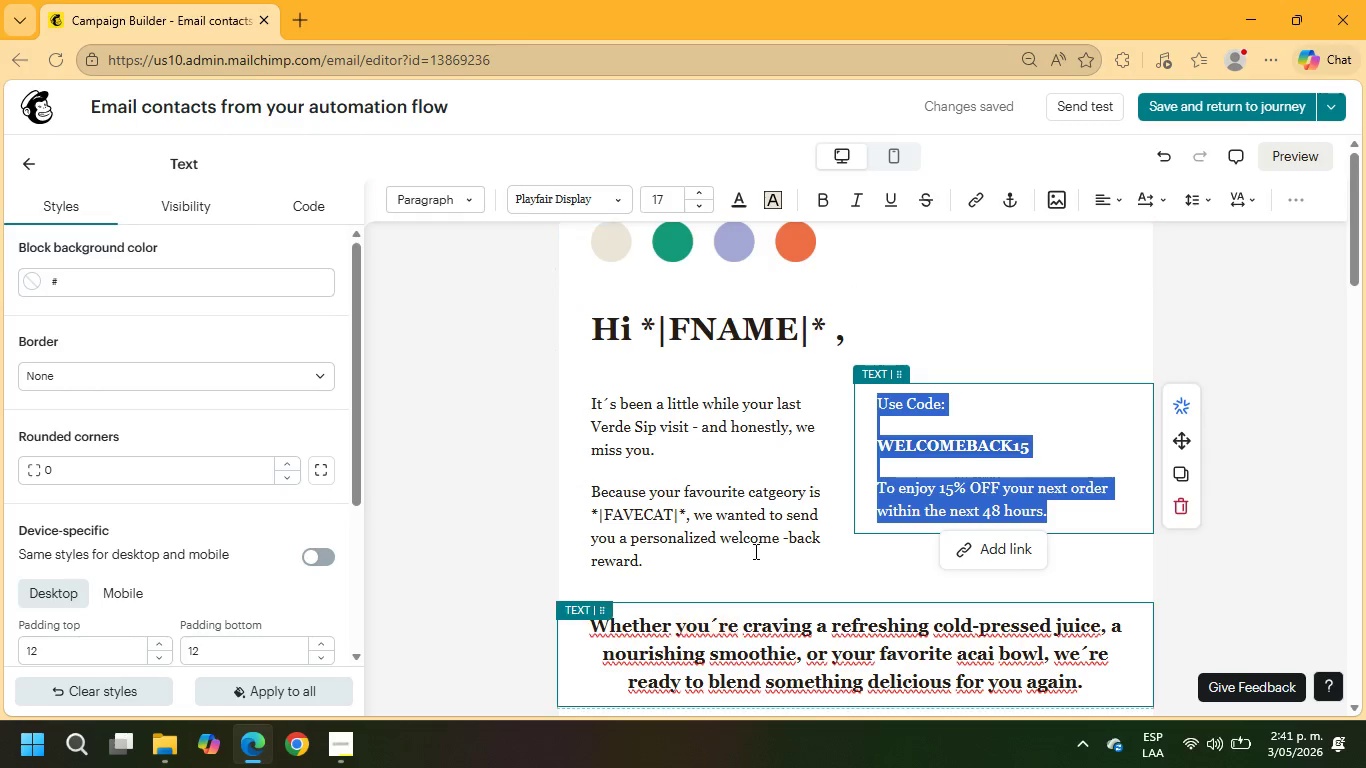 
left_click([754, 551])
 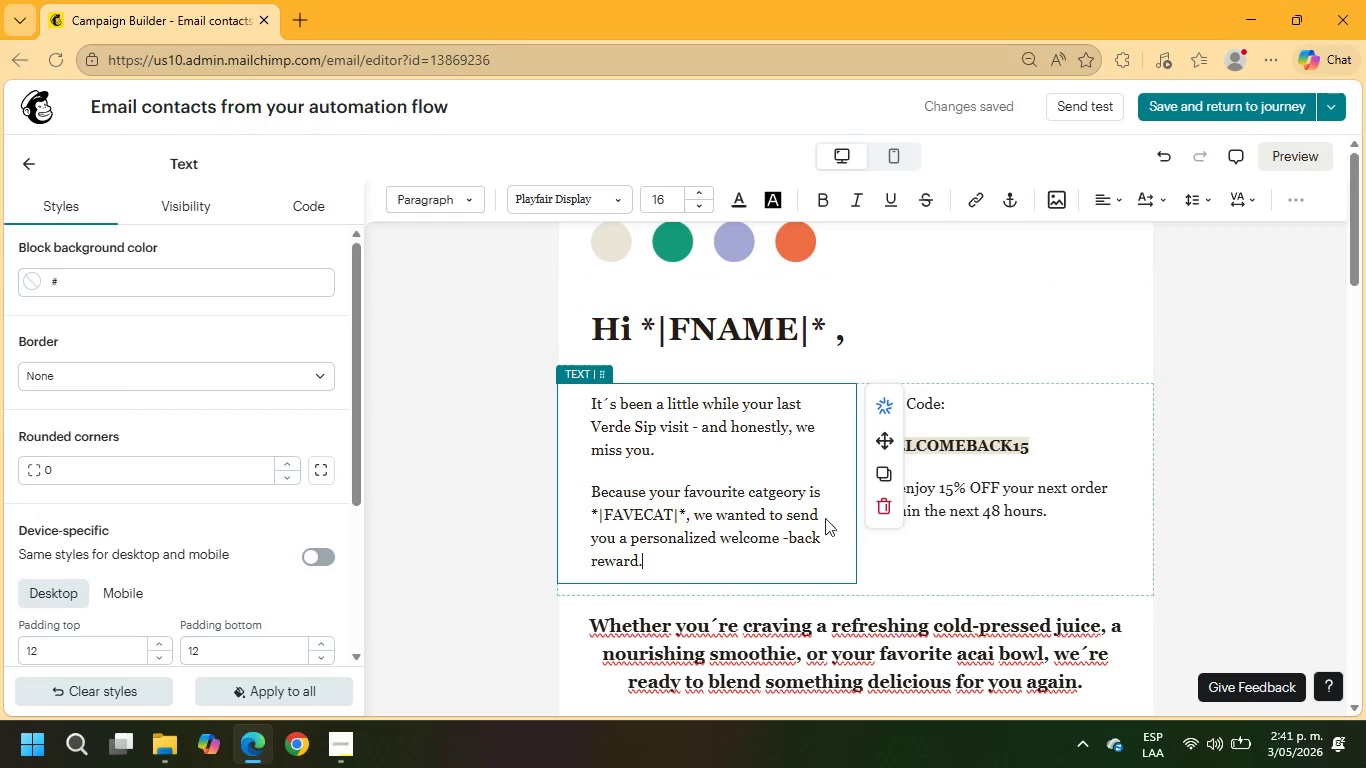 
left_click([767, 515])
 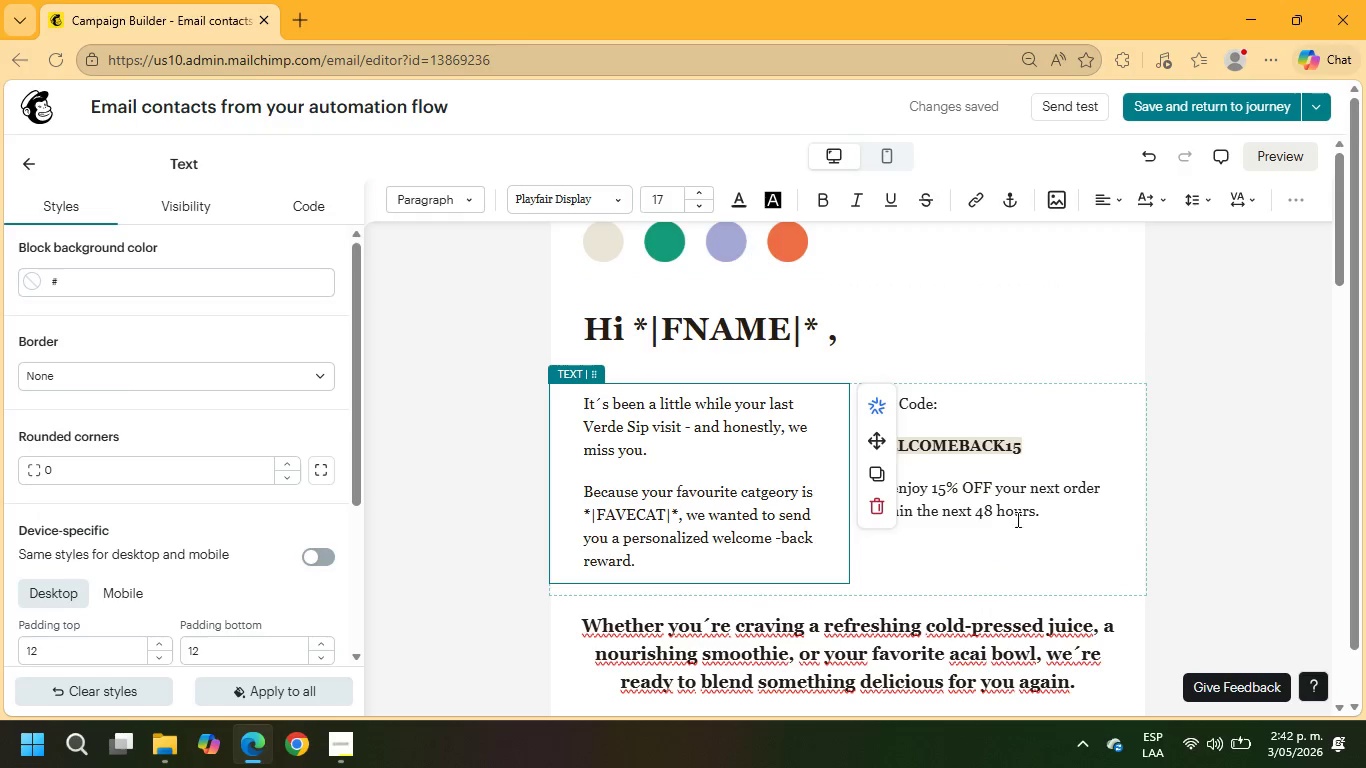 
left_click_drag(start_coordinate=[1046, 515], to_coordinate=[859, 396])
 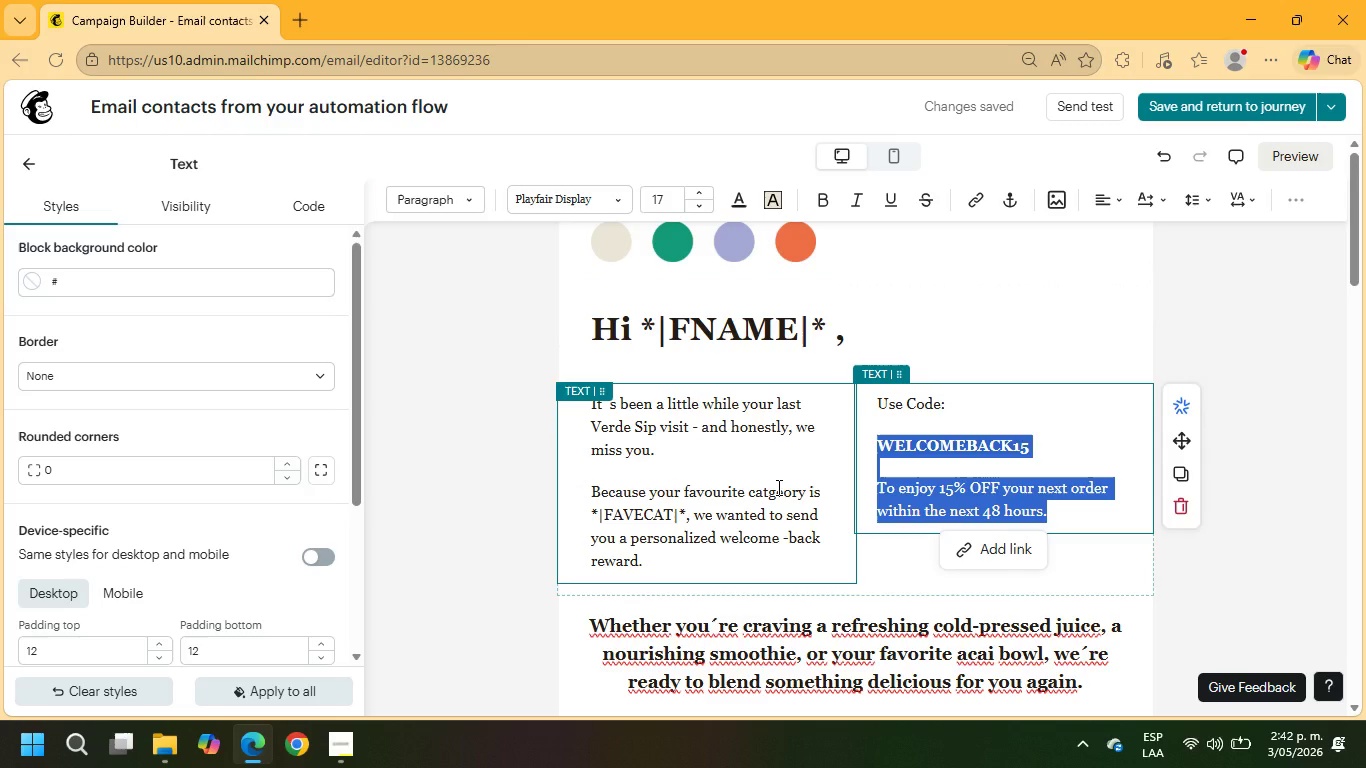 
wait(18.41)
 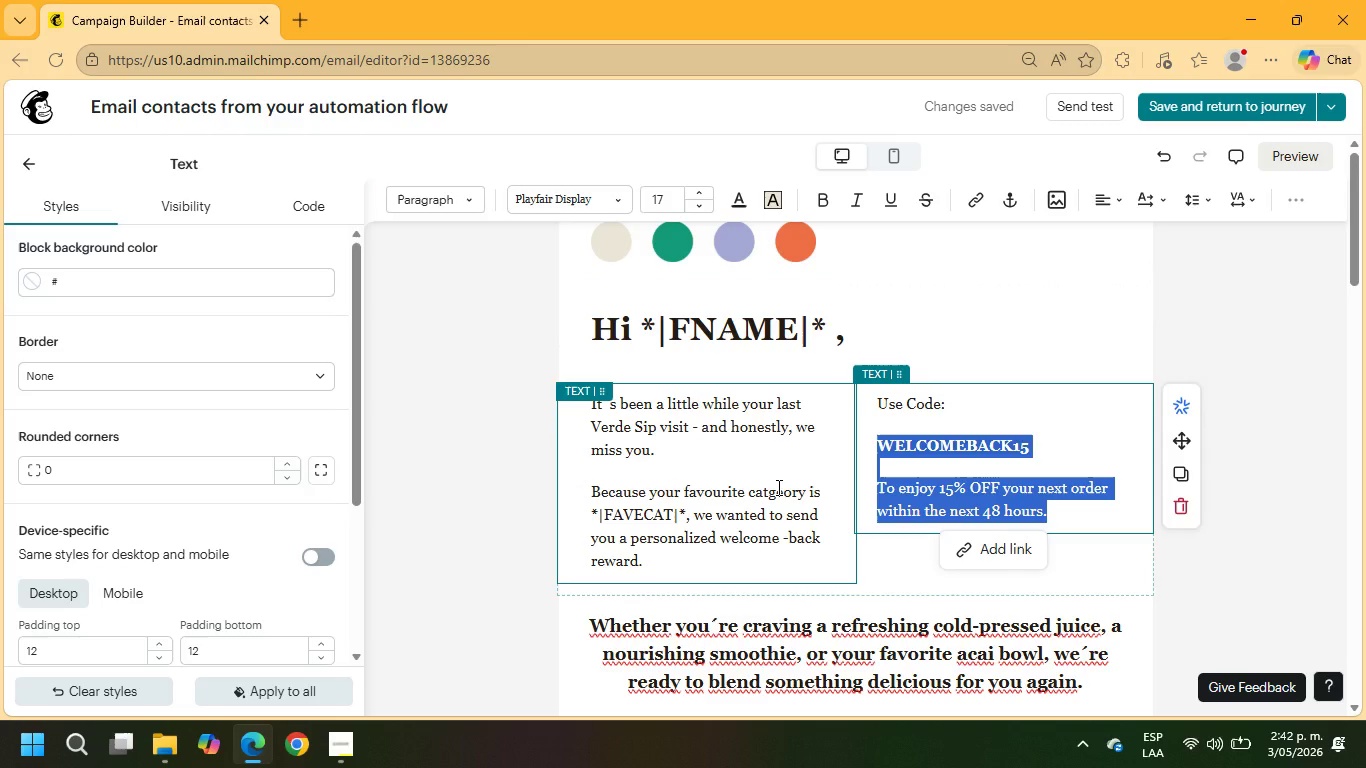 
scroll: coordinate [740, 434], scroll_direction: down, amount: 2.0
 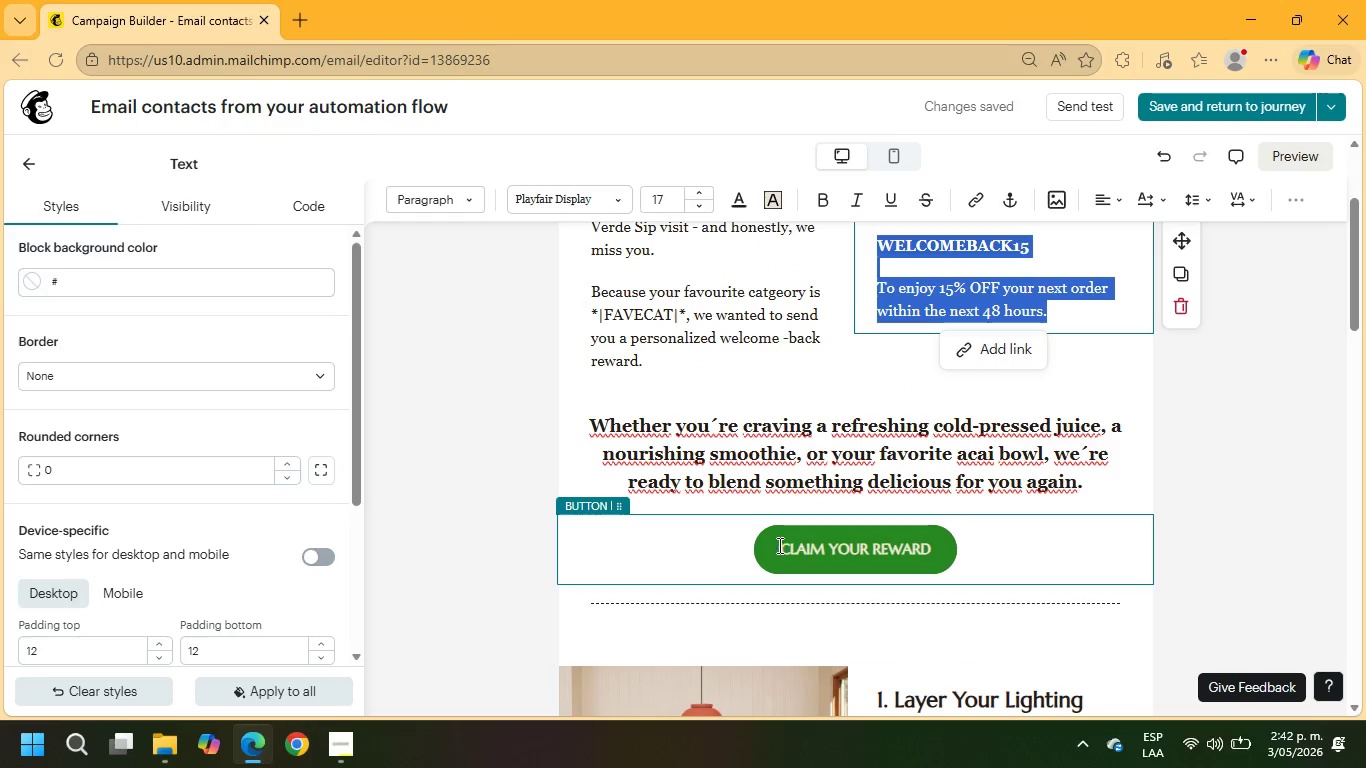 
left_click_drag(start_coordinate=[781, 547], to_coordinate=[960, 565])
 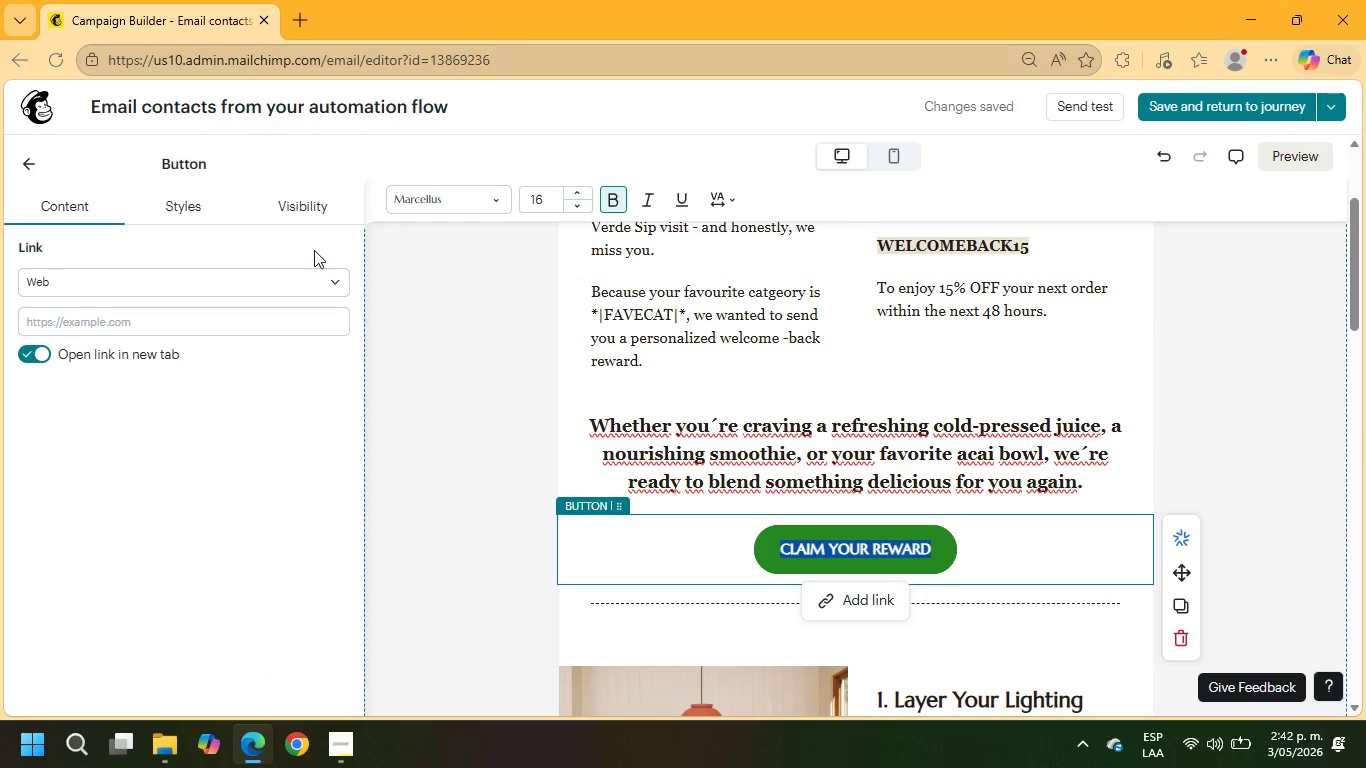 
left_click([197, 213])
 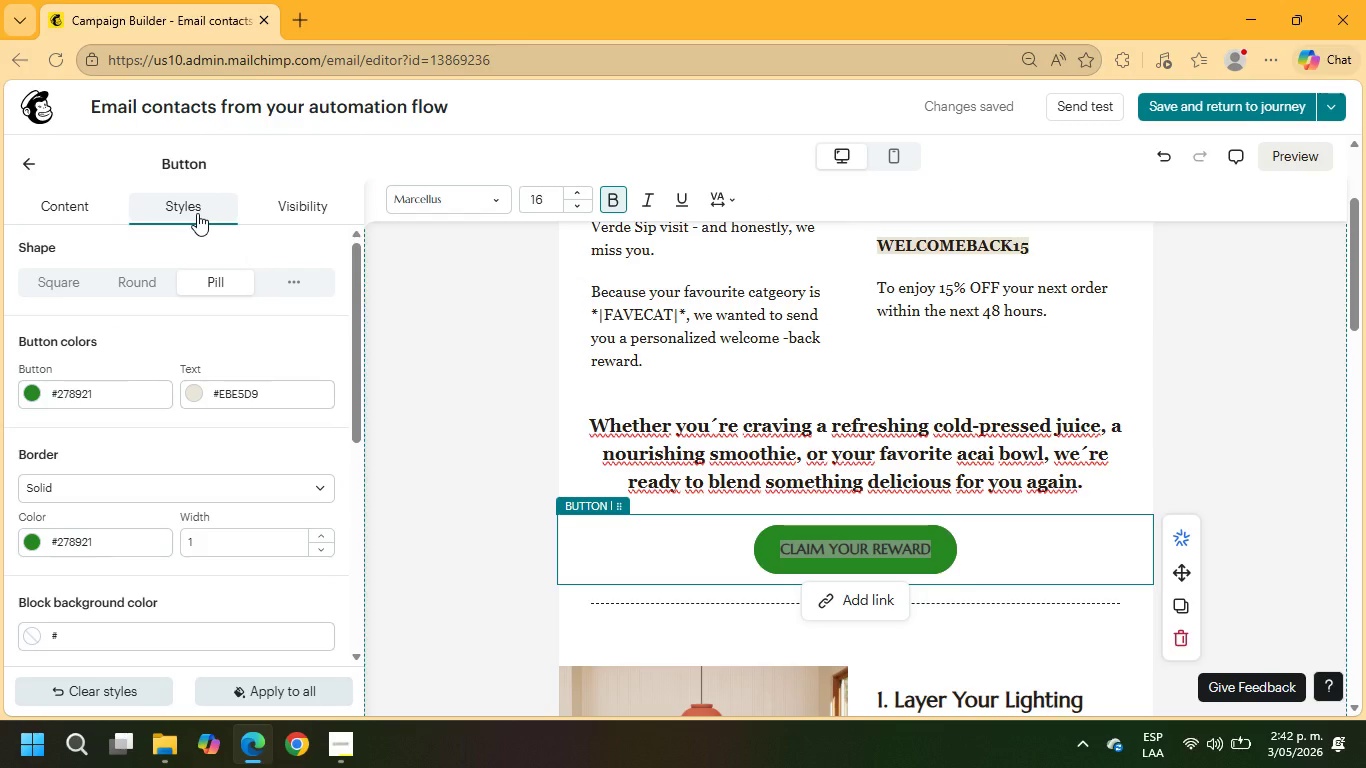 
wait(11.12)
 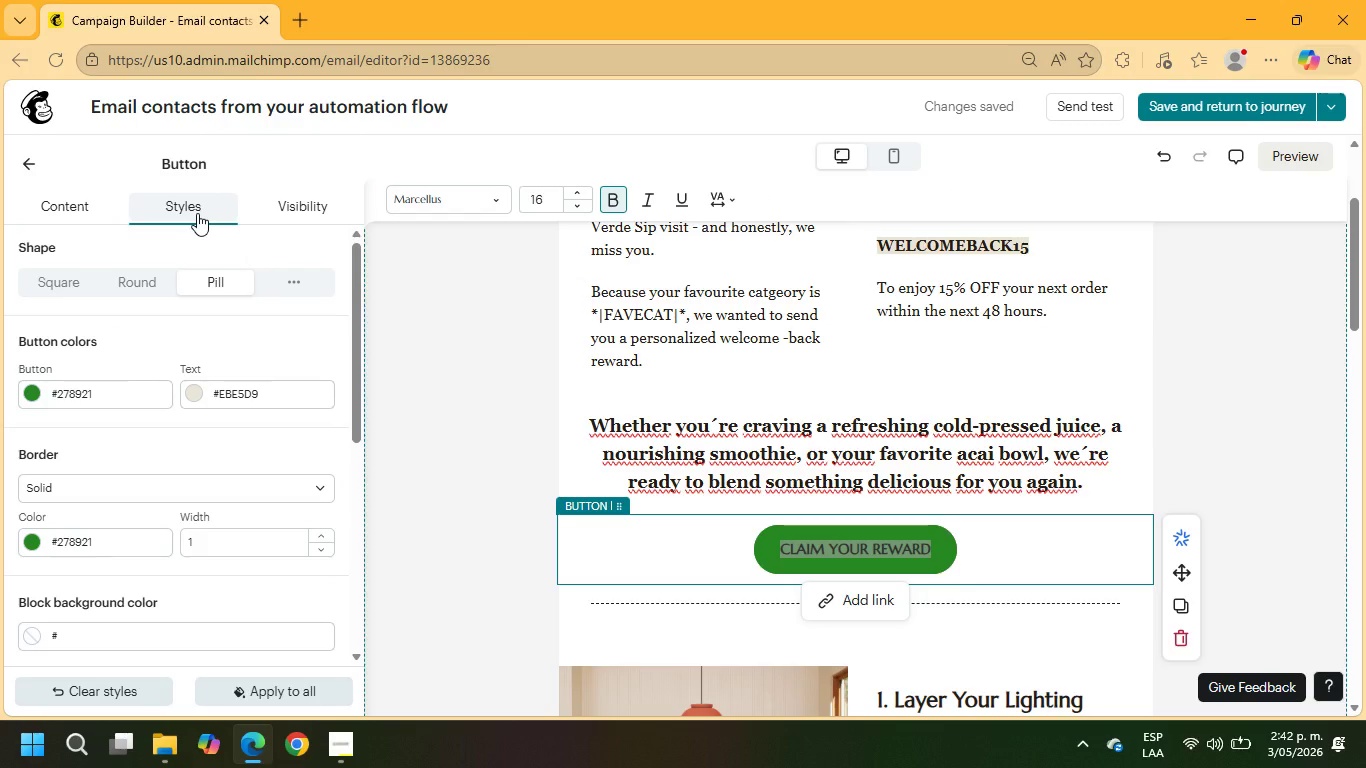 
left_click([480, 522])
 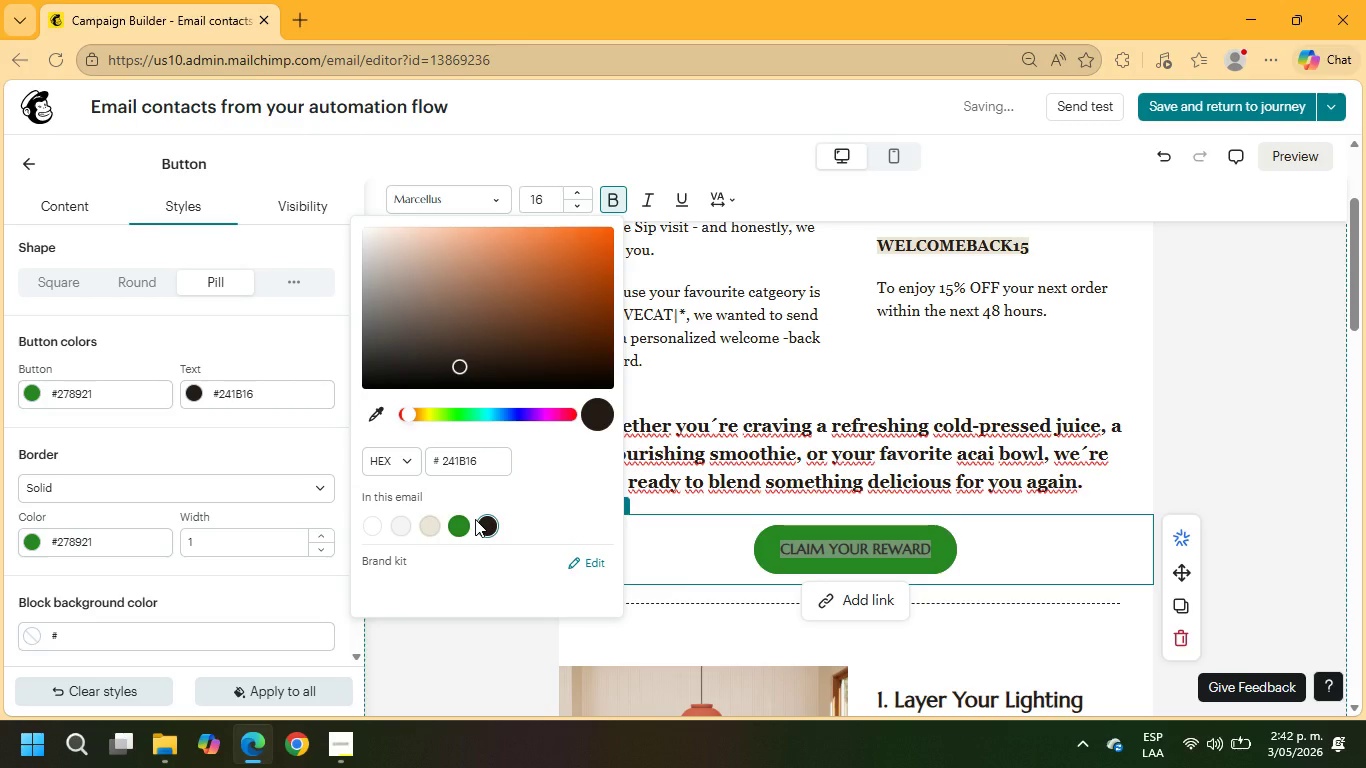 
left_click([231, 341])
 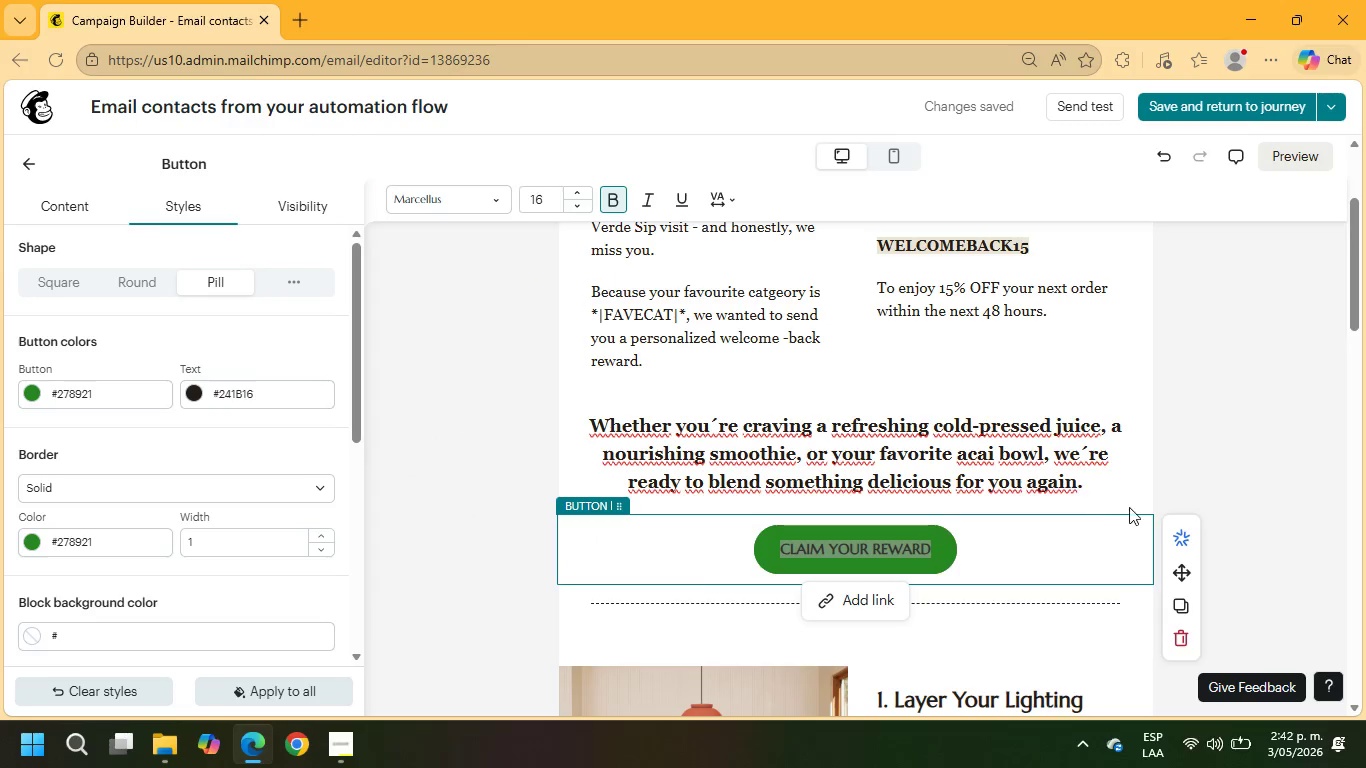 
left_click([1136, 494])
 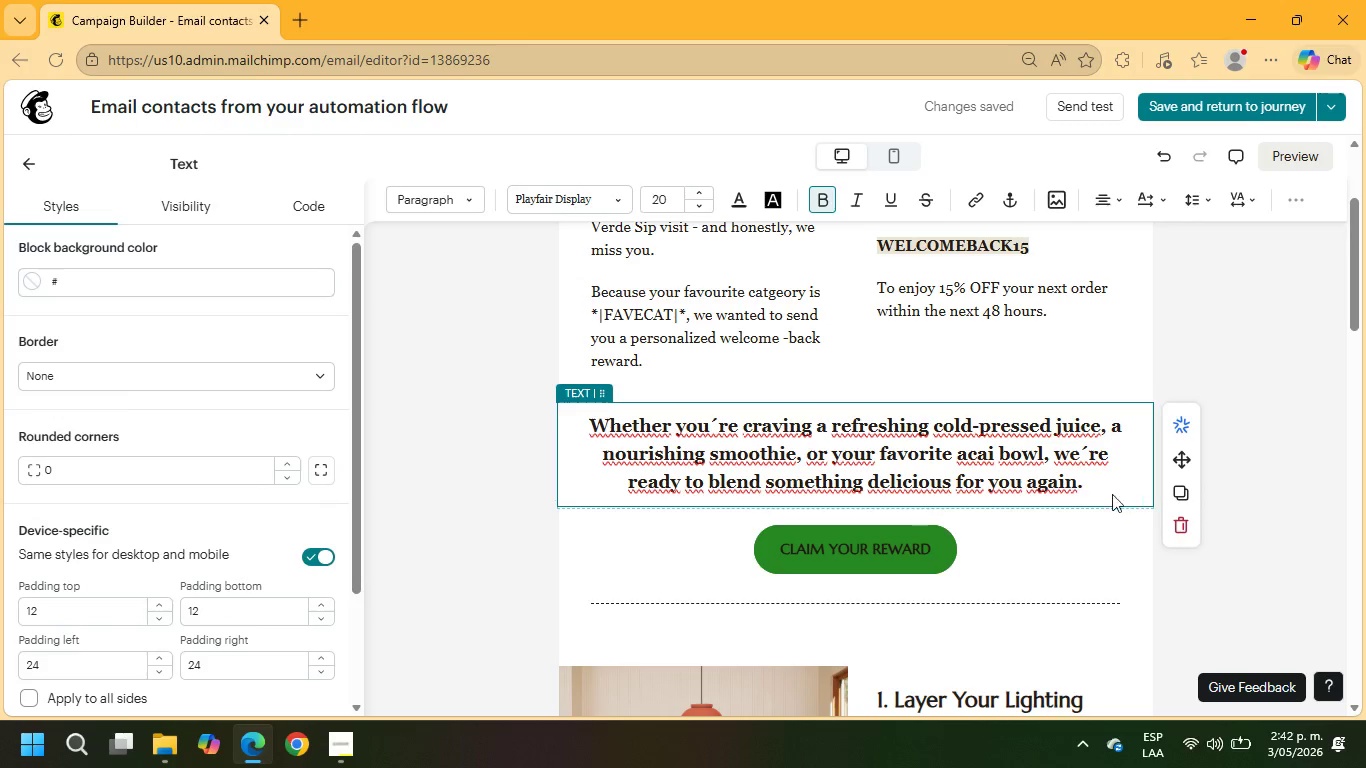 
scroll: coordinate [1040, 486], scroll_direction: down, amount: 2.0
 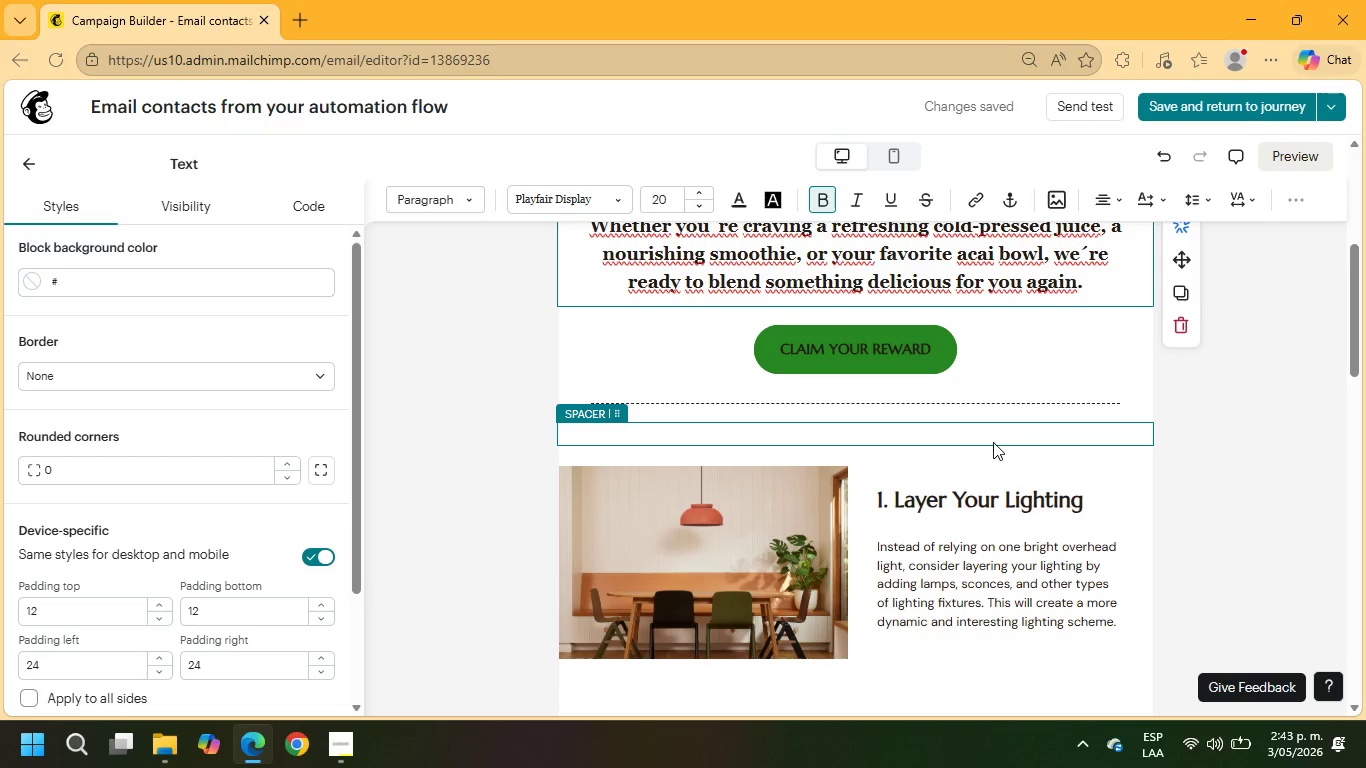 
wait(25.99)
 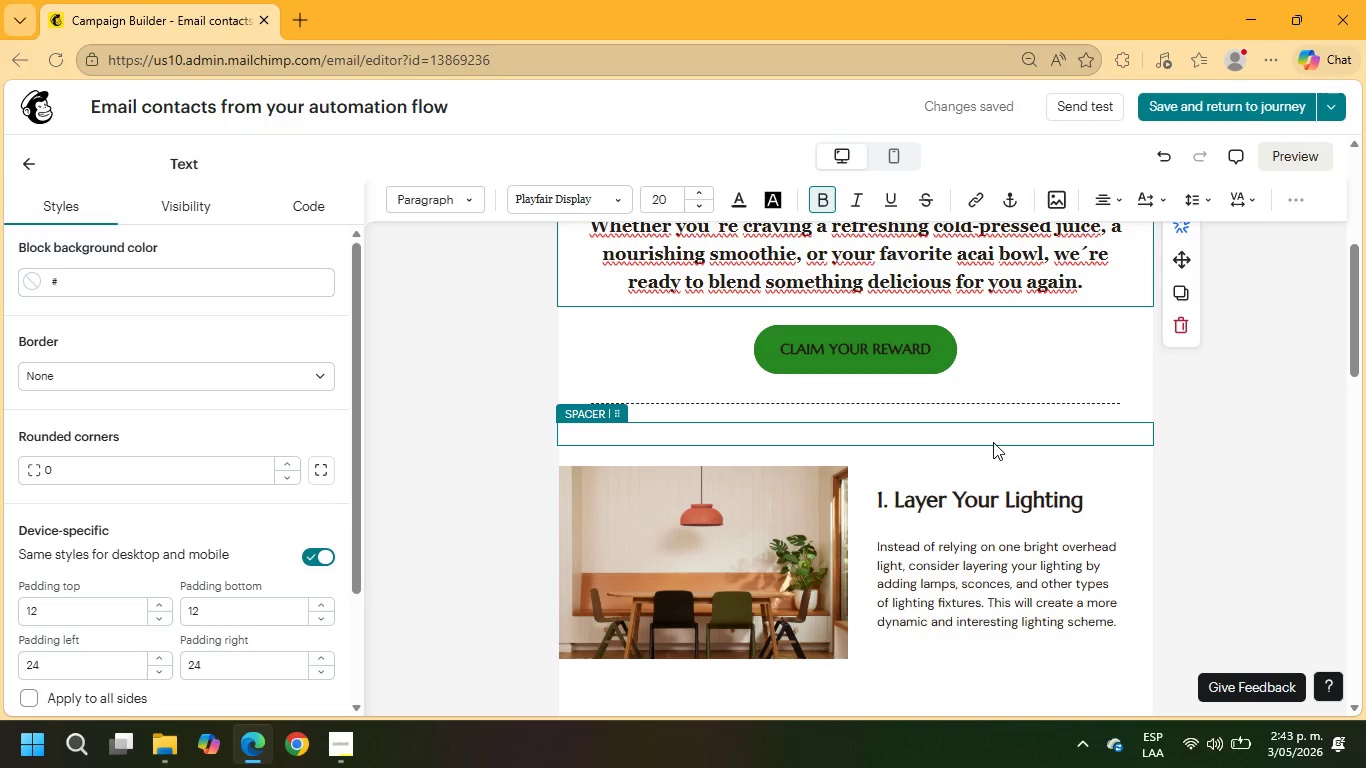 
left_click([759, 437])
 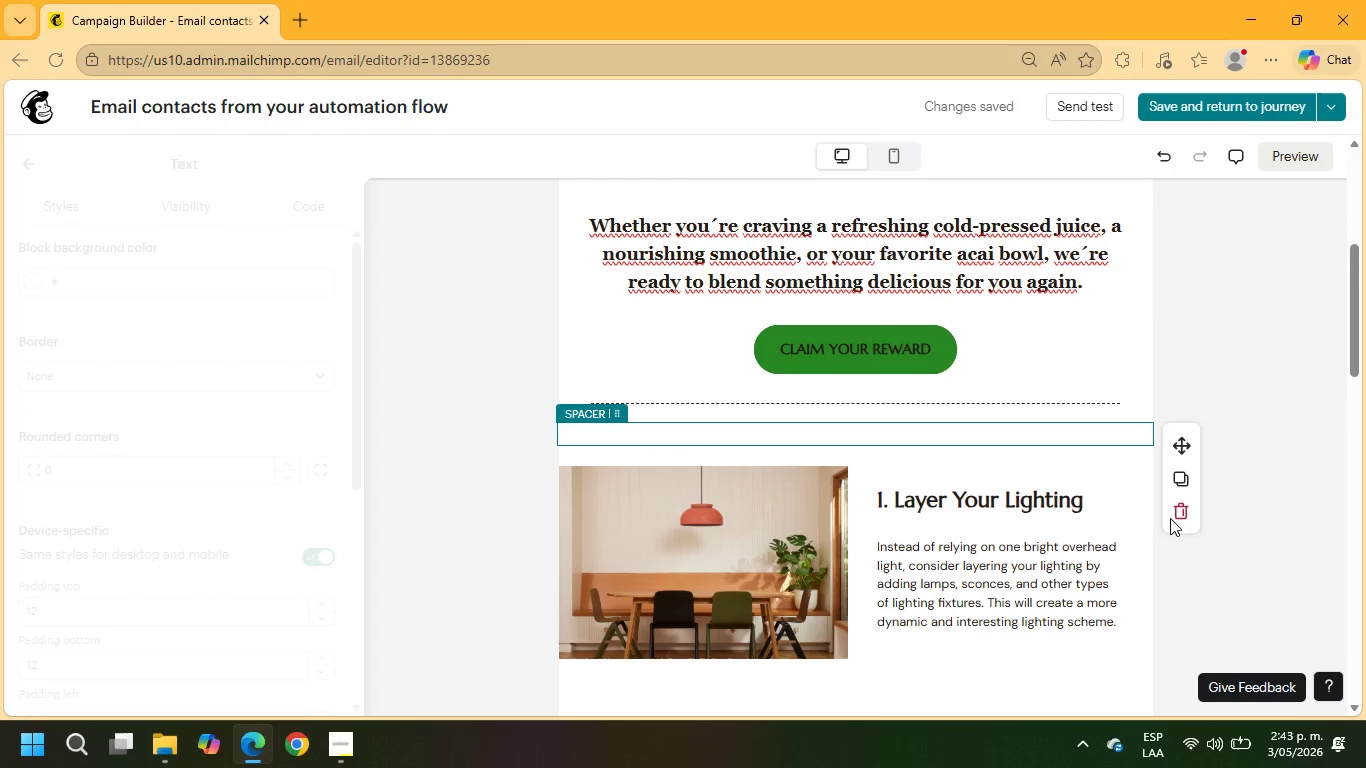 
left_click([1178, 516])
 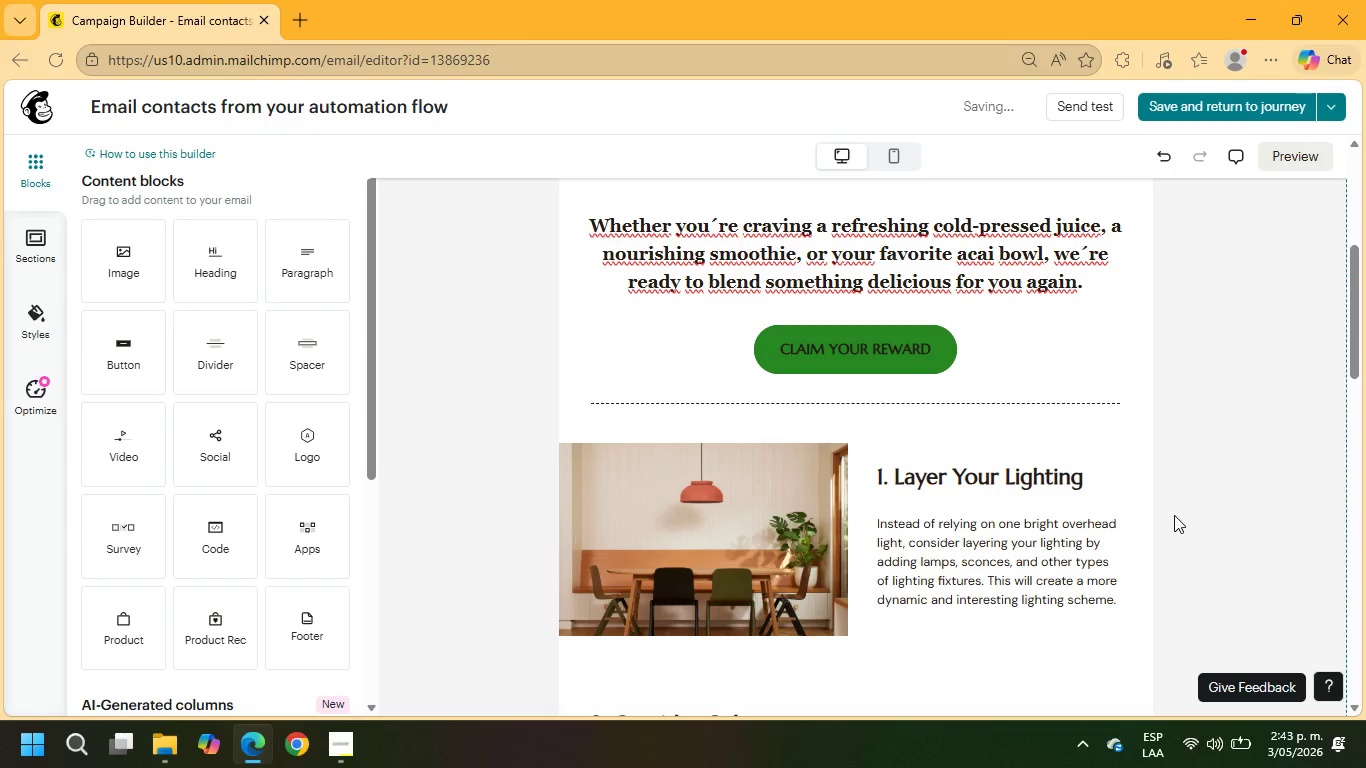 
wait(6.62)
 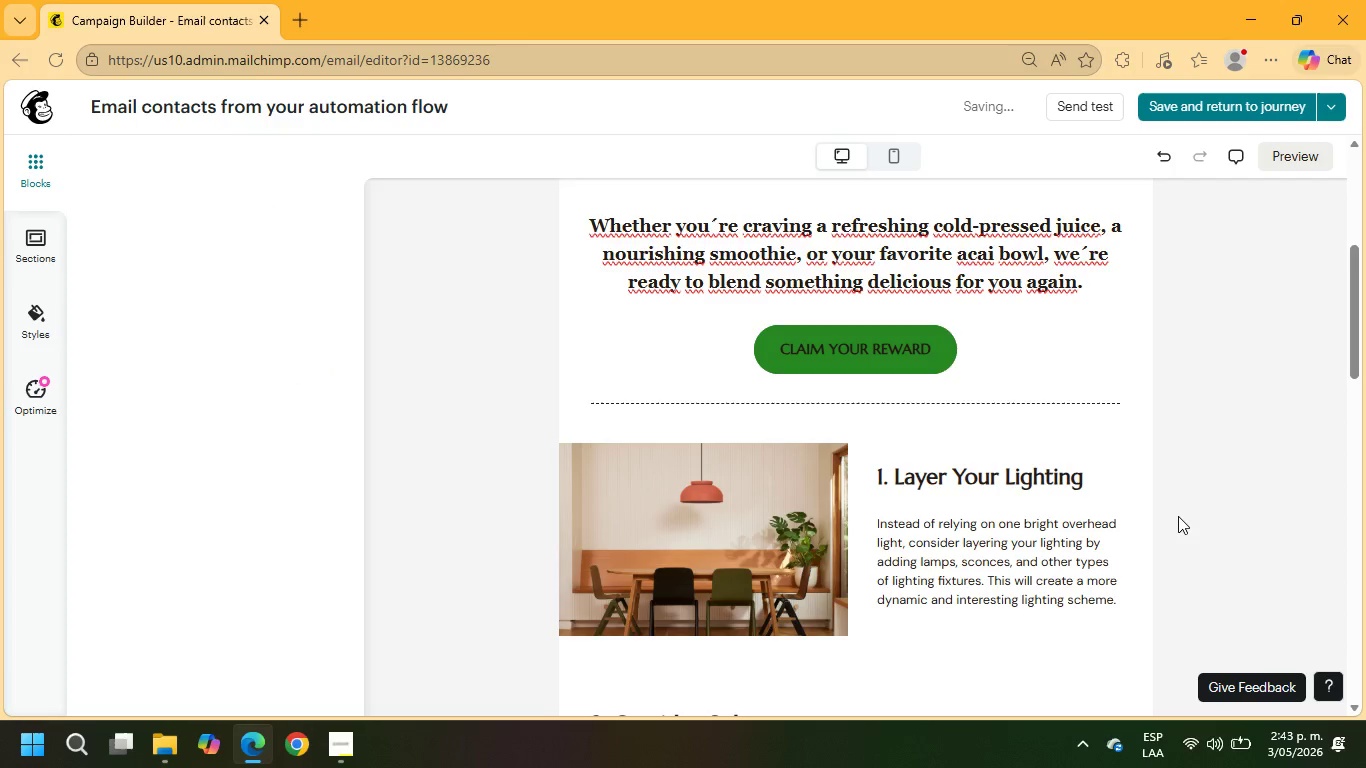 
scroll: coordinate [977, 494], scroll_direction: up, amount: 8.0
 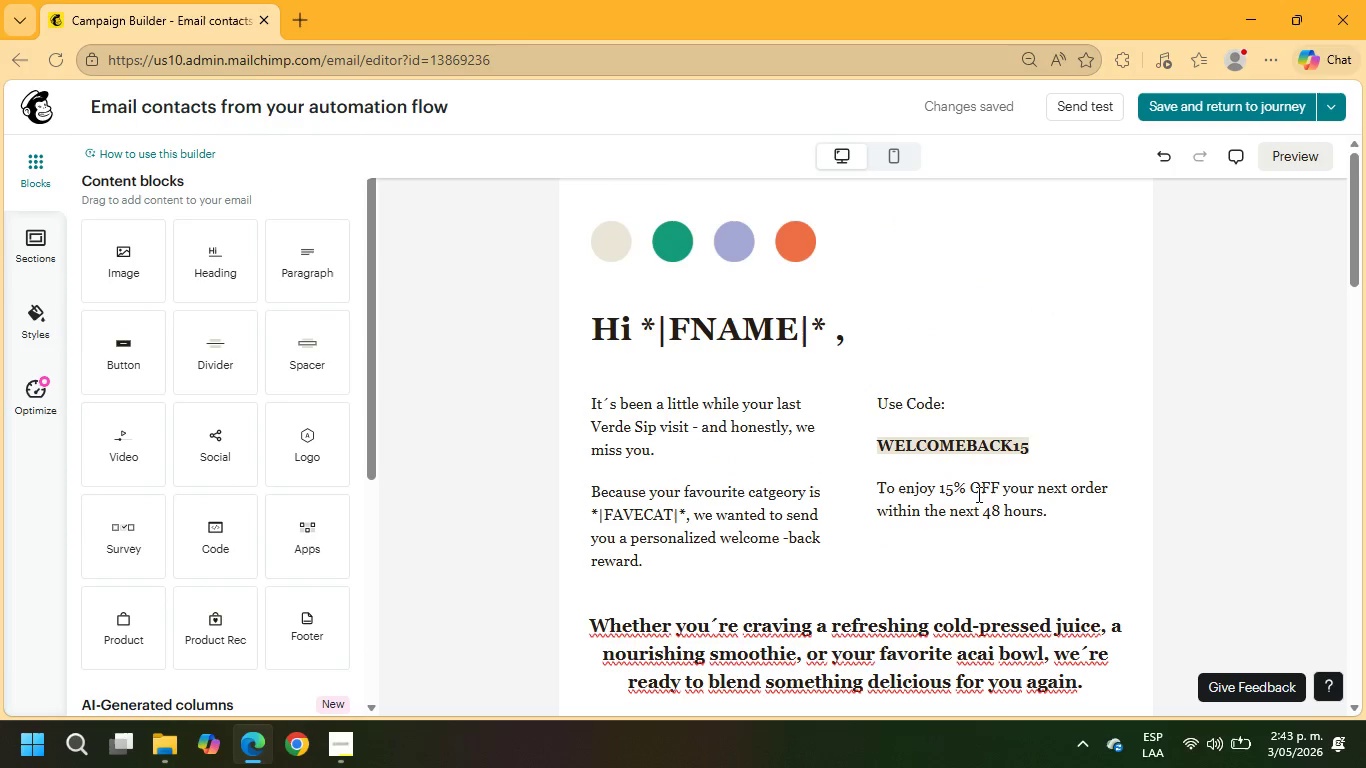 
scroll: coordinate [977, 497], scroll_direction: down, amount: 3.0
 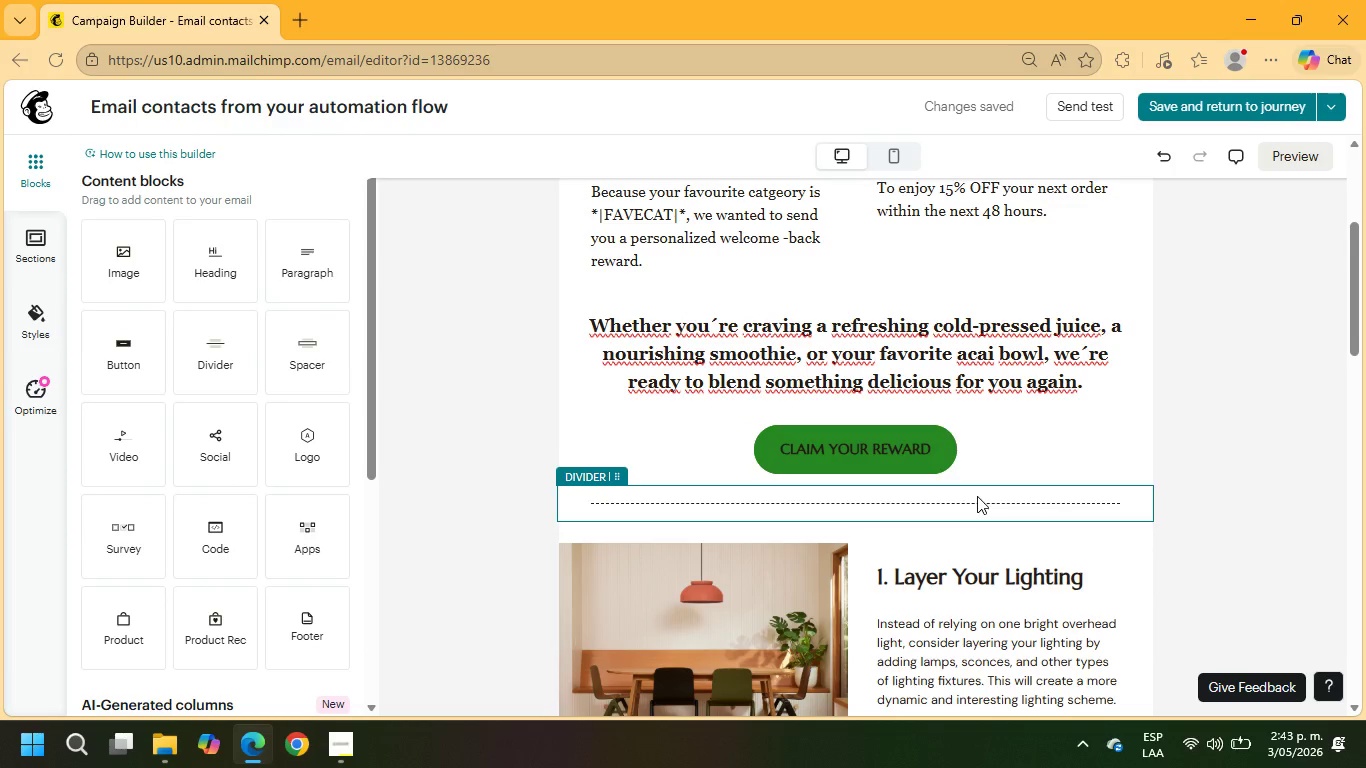 
scroll: coordinate [977, 496], scroll_direction: up, amount: 1.0
 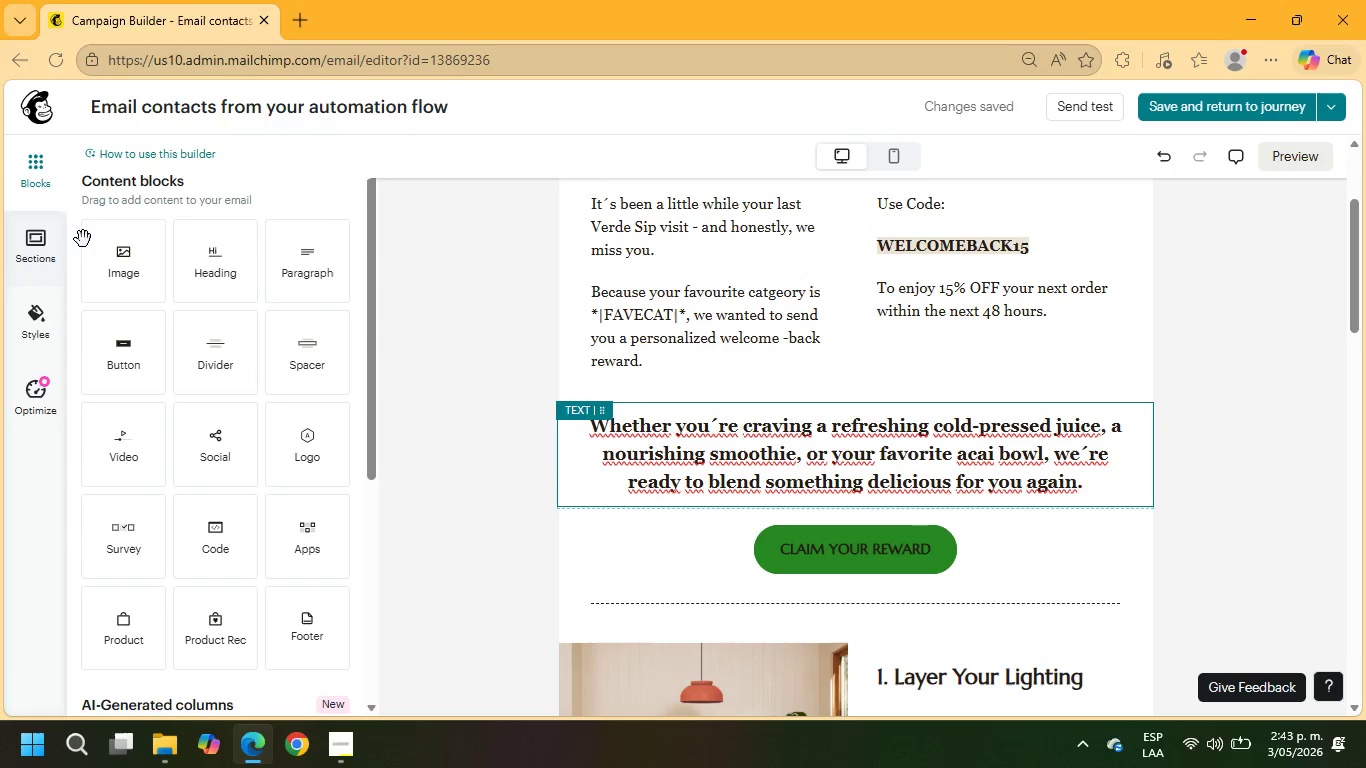 
left_click_drag(start_coordinate=[125, 263], to_coordinate=[645, 396])
 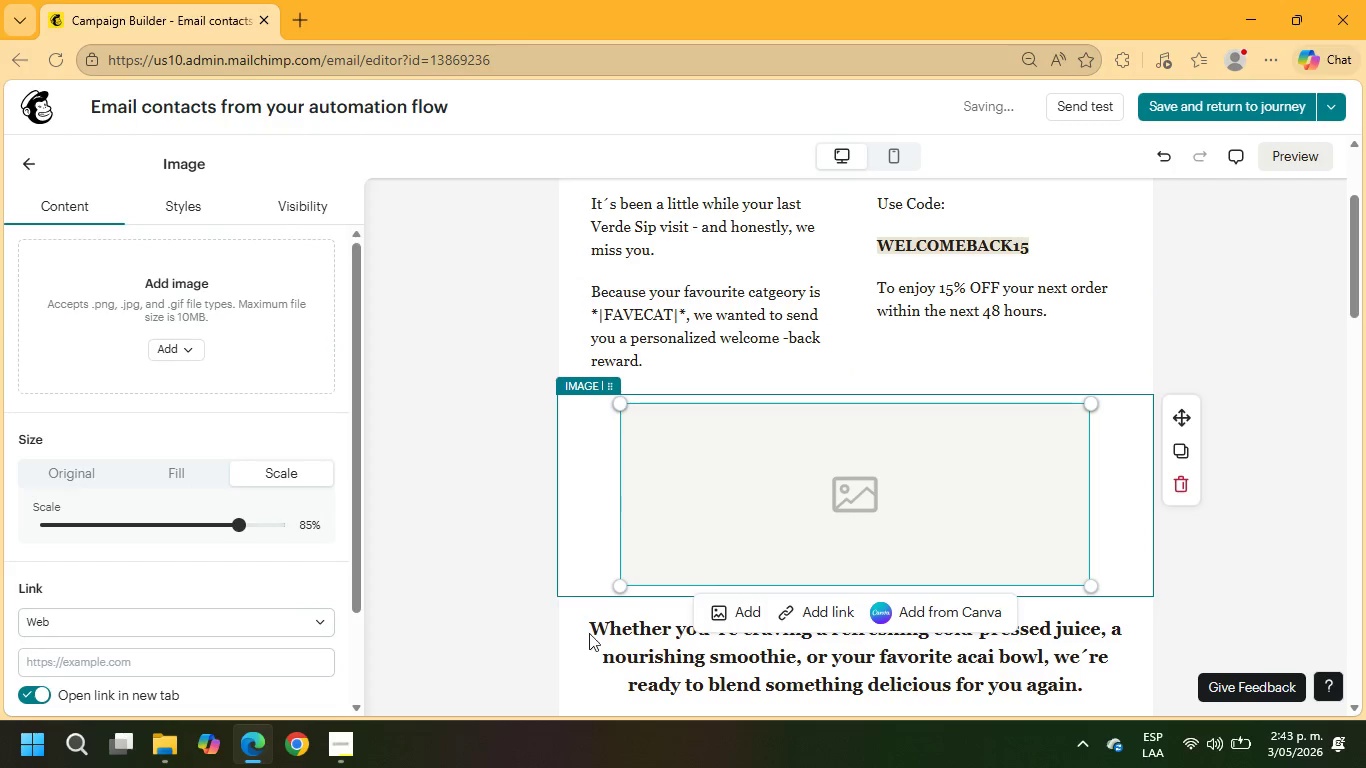 
left_click([351, 745])